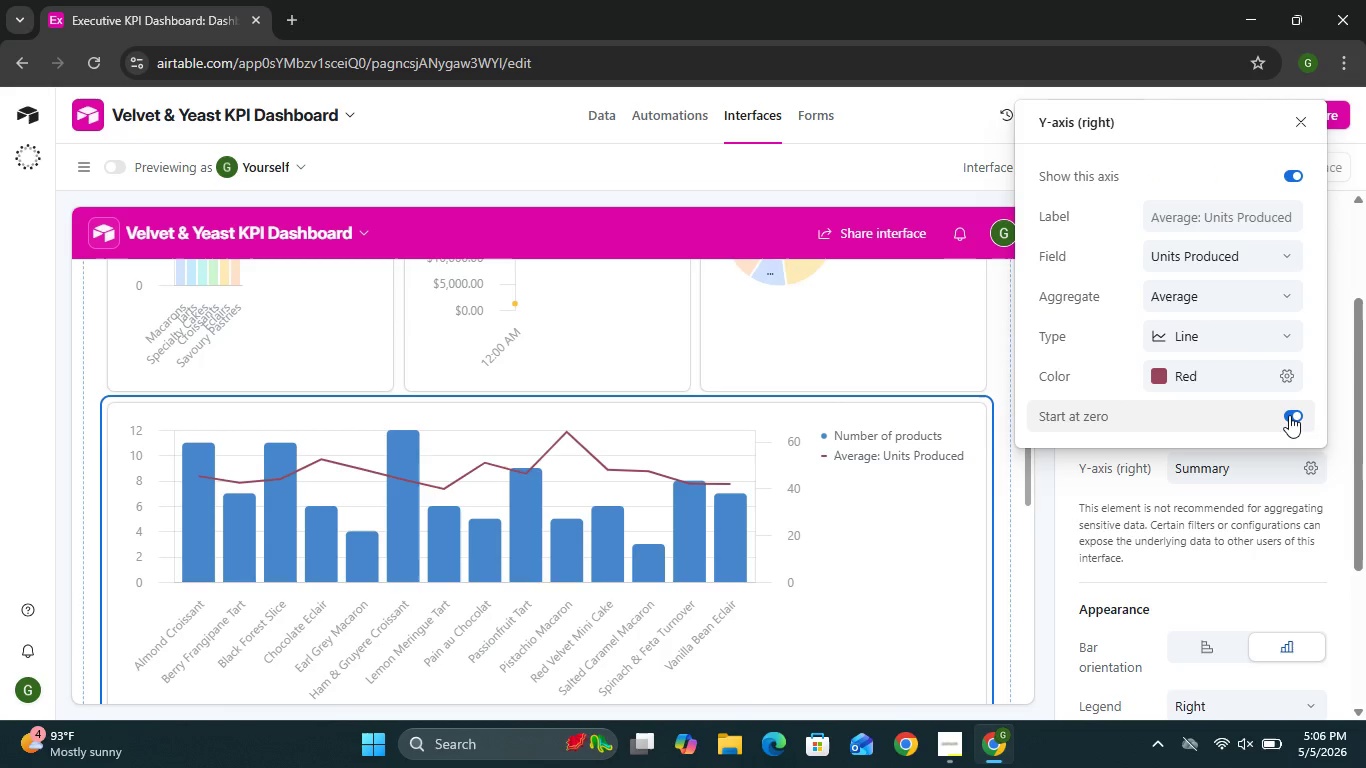 
left_click([1296, 184])
 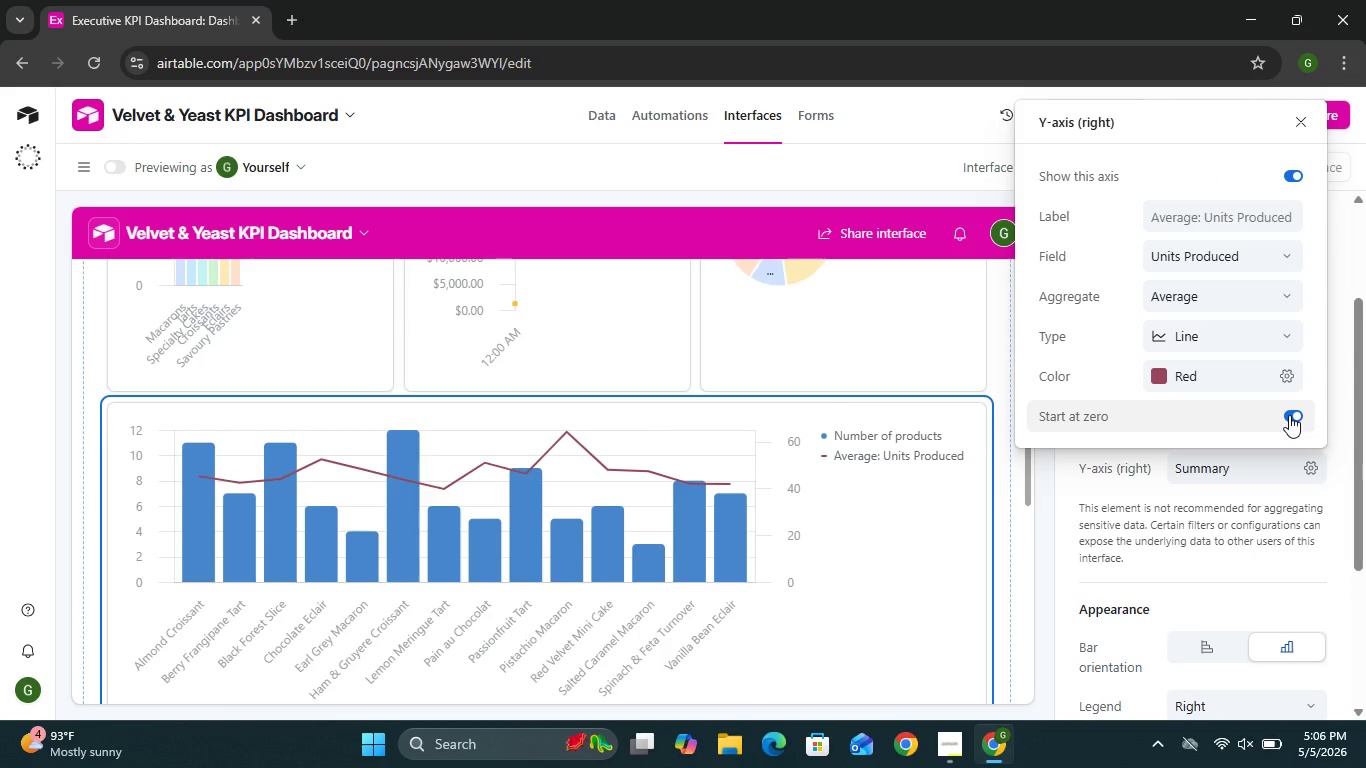 
left_click([1294, 176])
 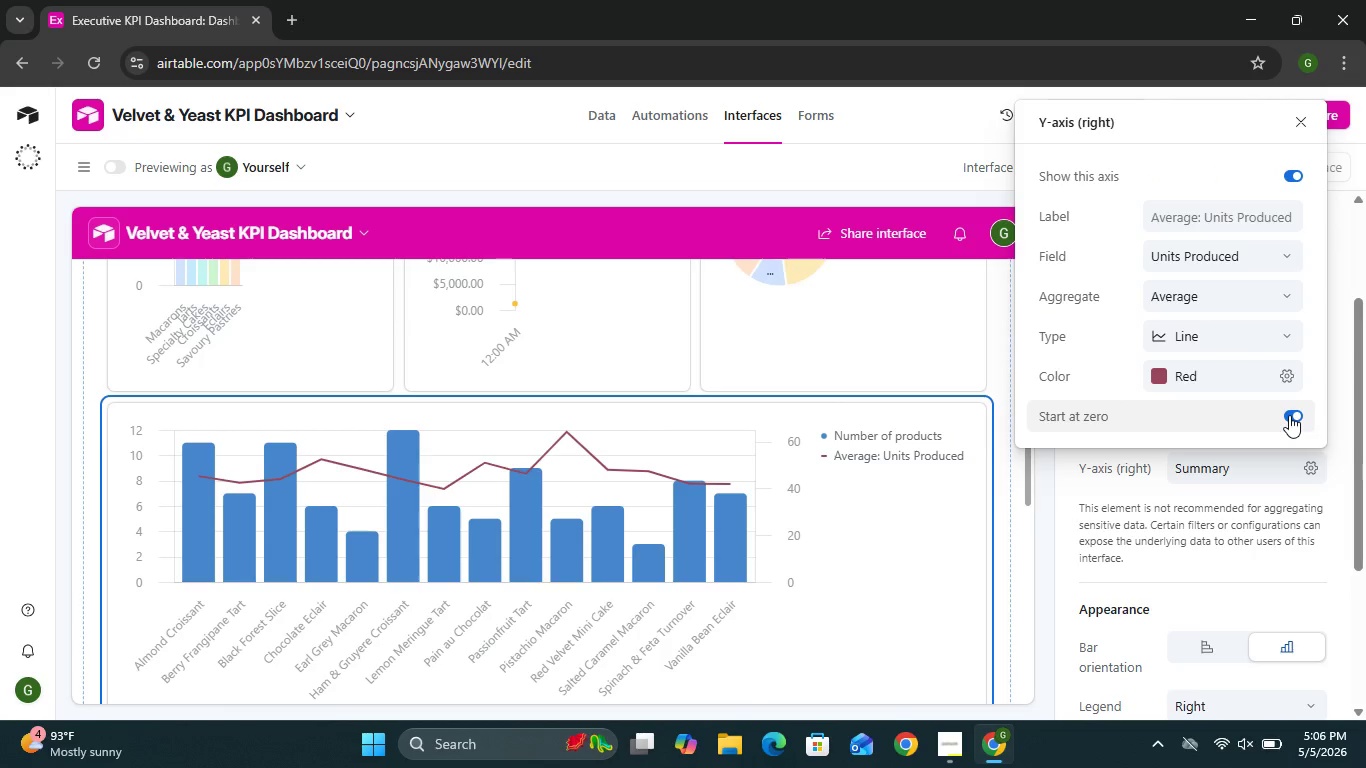 
left_click([1227, 431])
 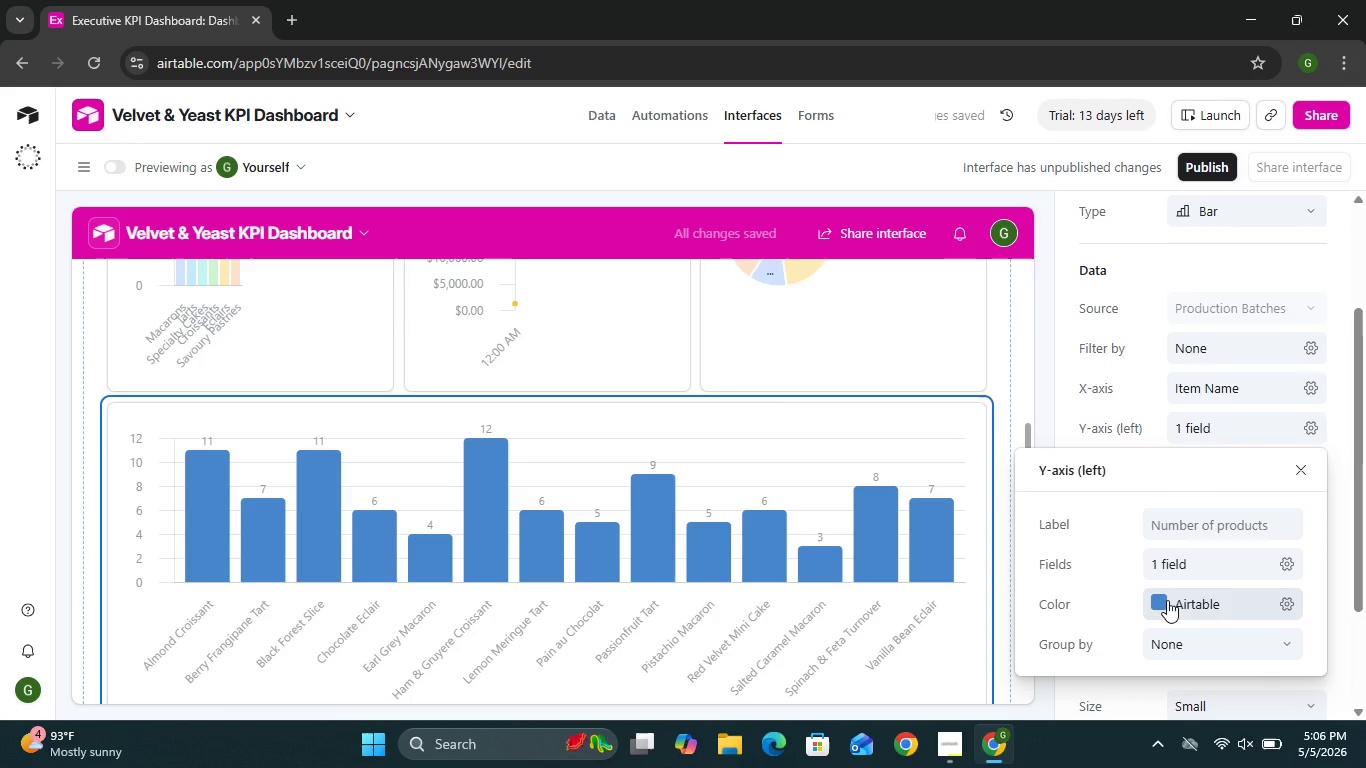 
left_click([1167, 600])
 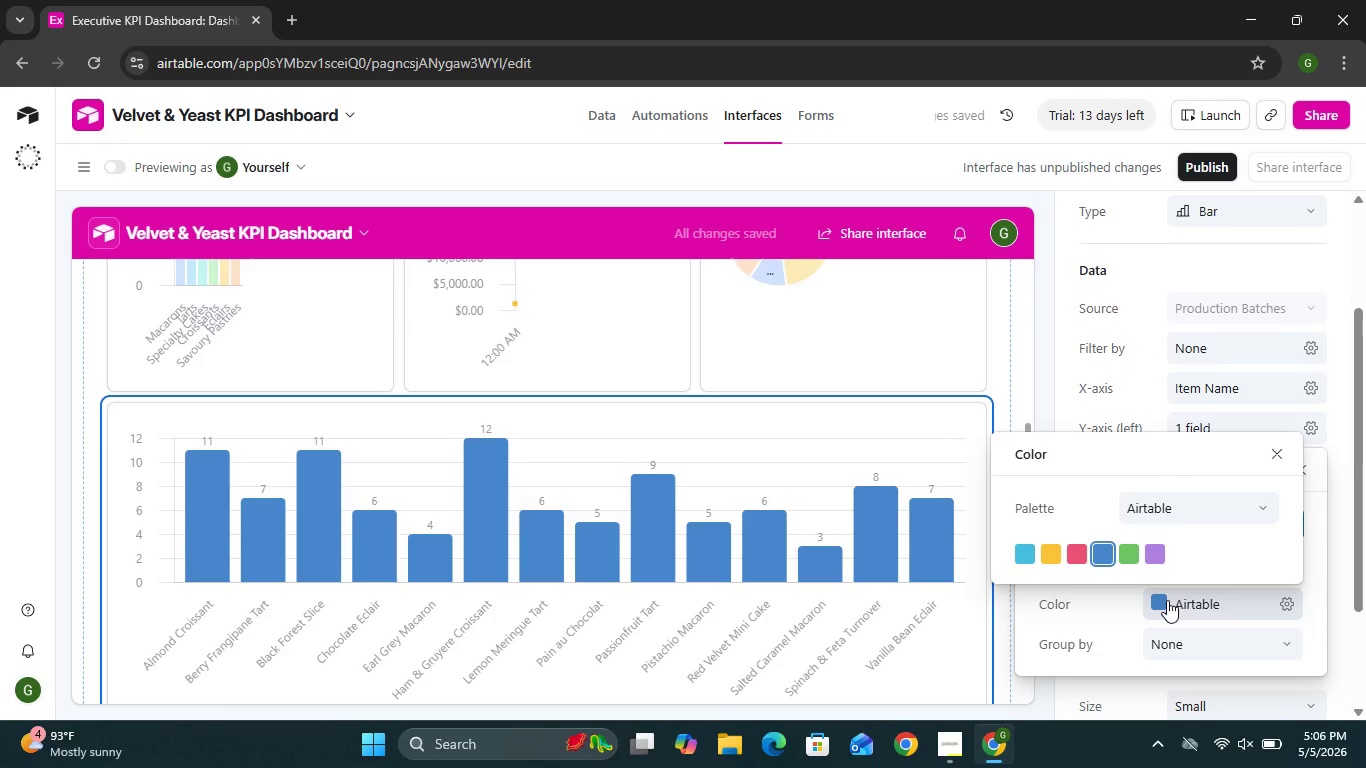 
left_click([1167, 600])
 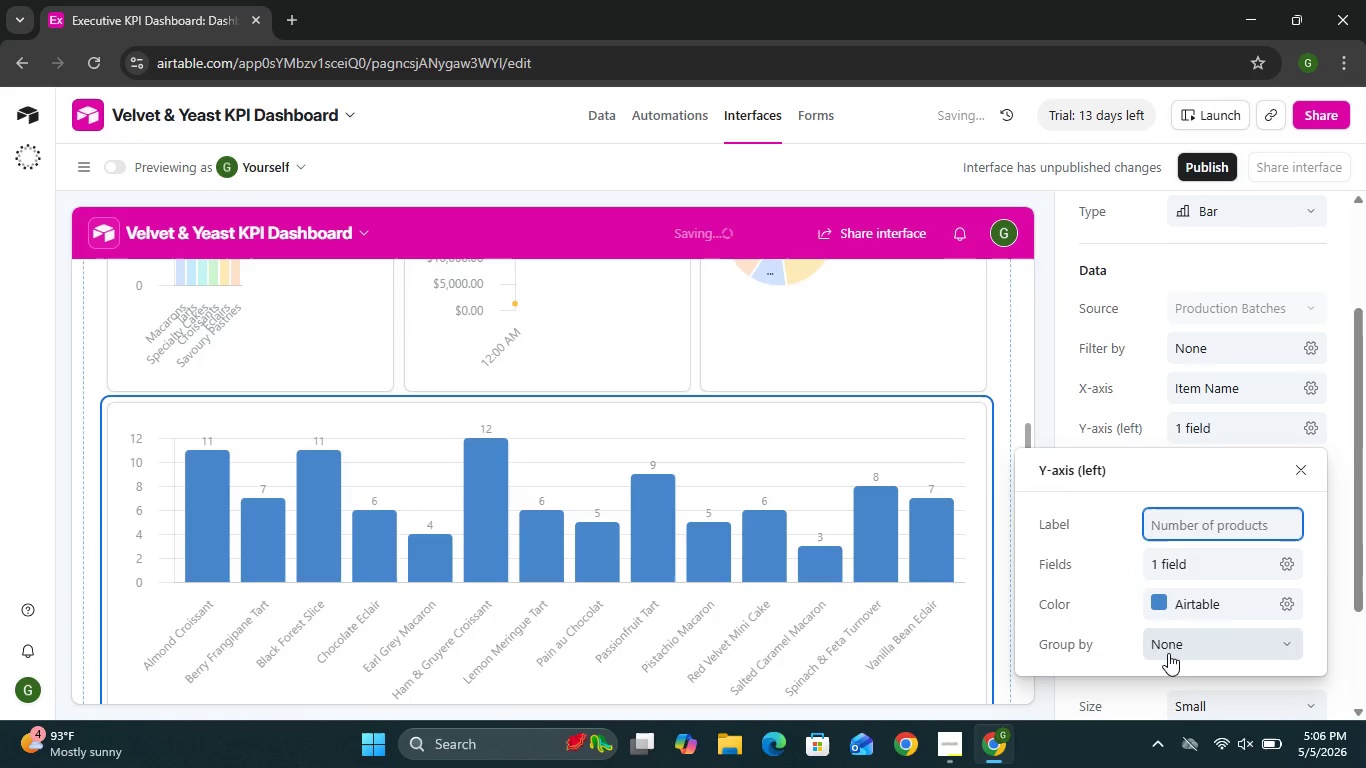 
left_click([1168, 653])
 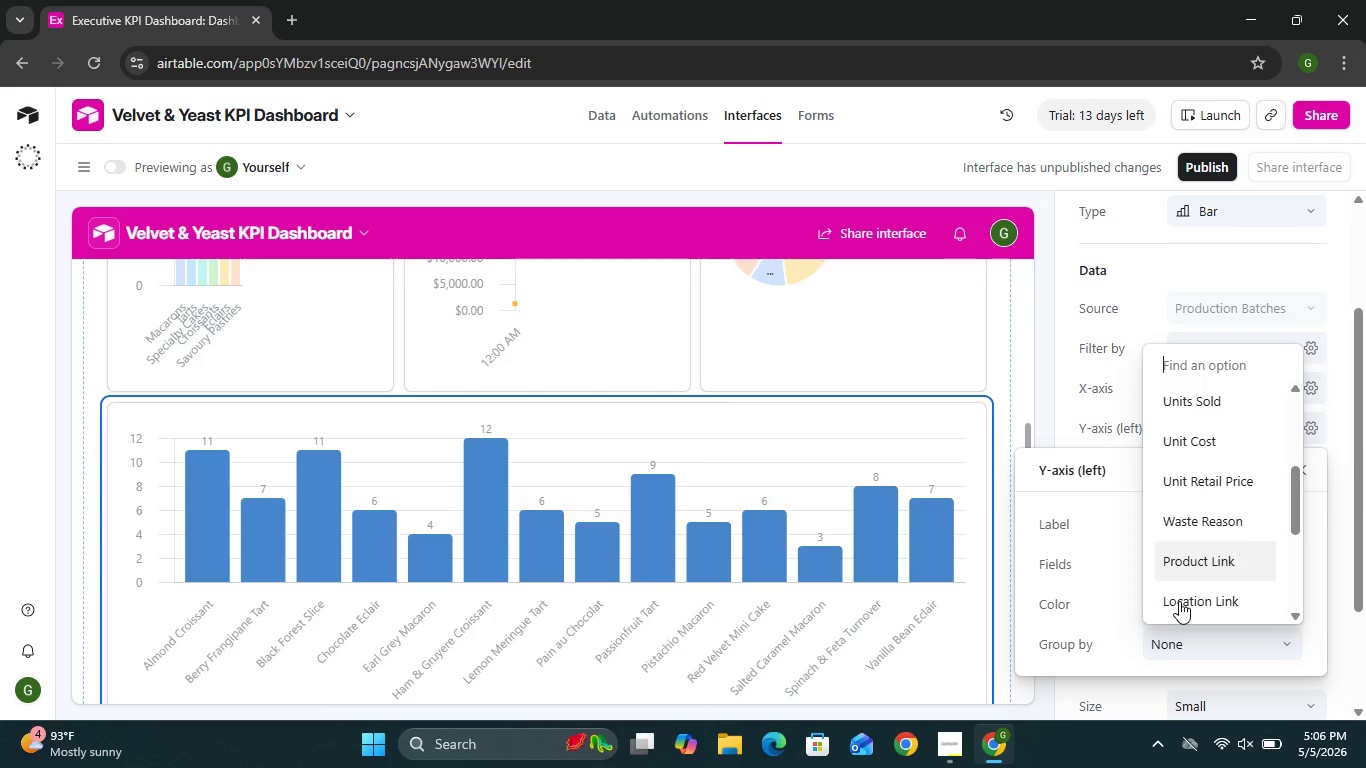 
wait(19.27)
 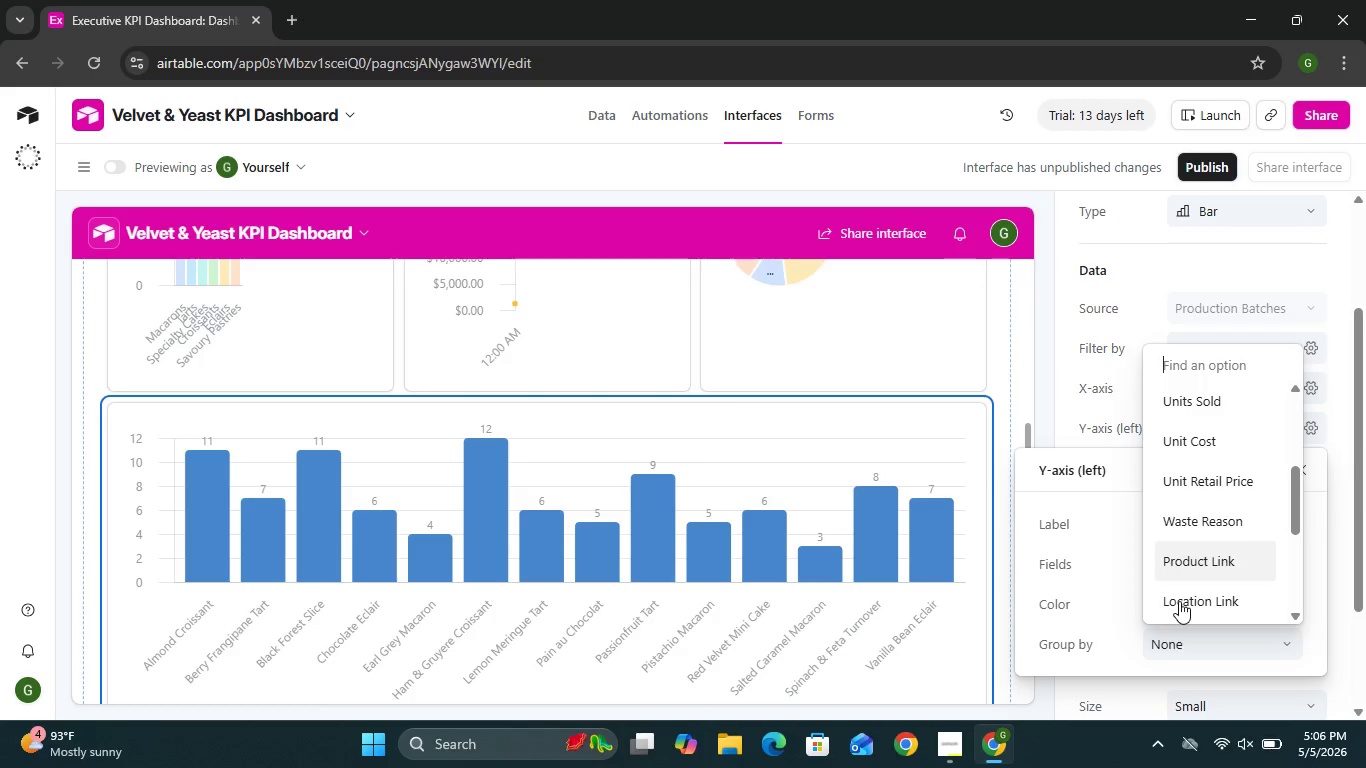 
left_click([1109, 614])
 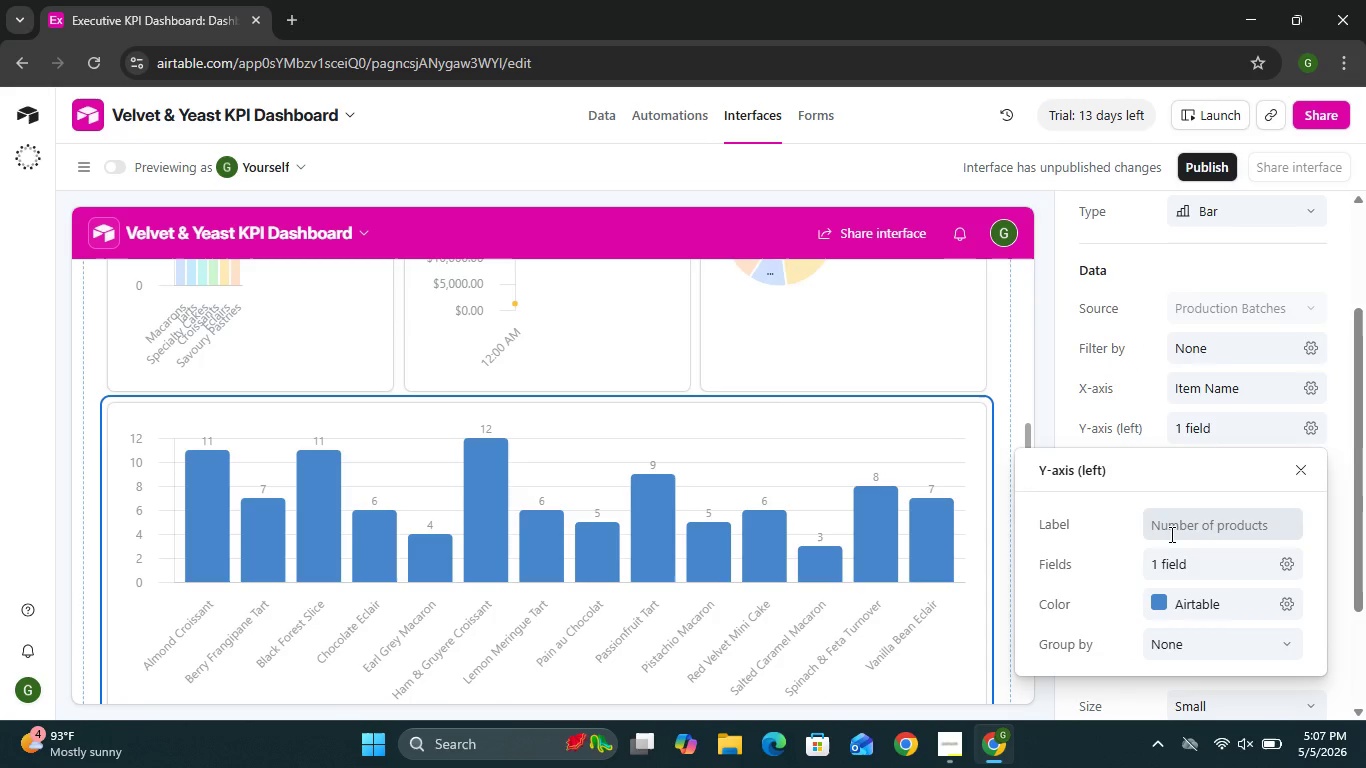 
left_click([1170, 530])
 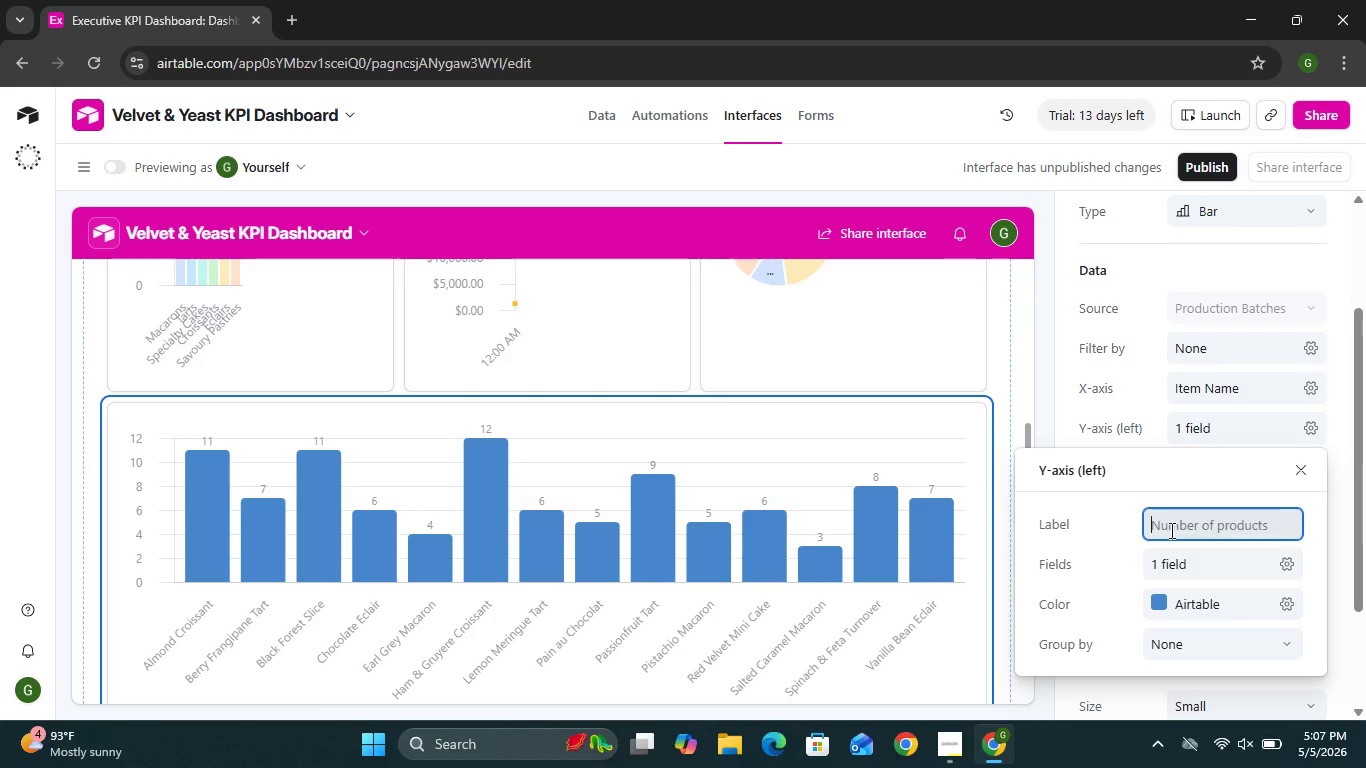 
wait(5.36)
 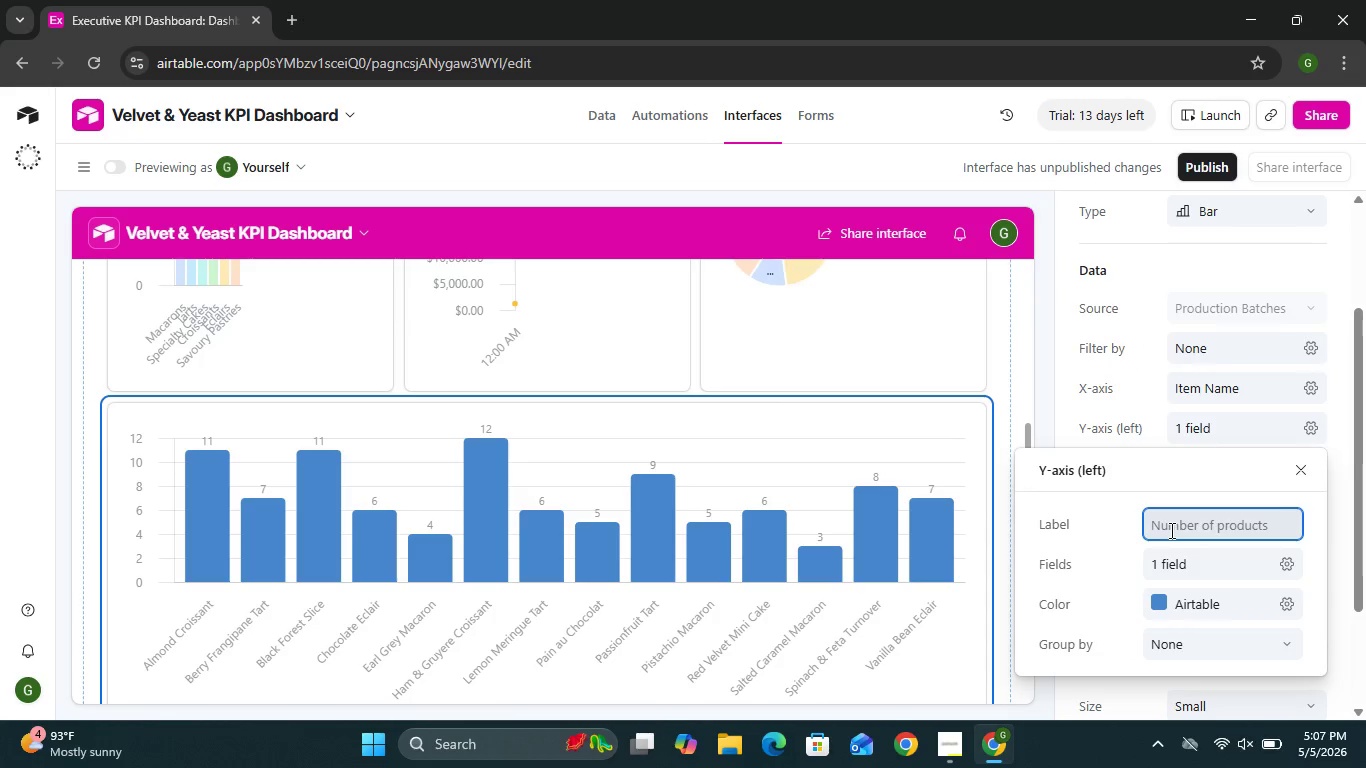 
type(Perfor)
key(Backspace)
key(Backspace)
key(Backspace)
key(Backspace)
type(fo)
key(Backspace)
key(Backspace)
 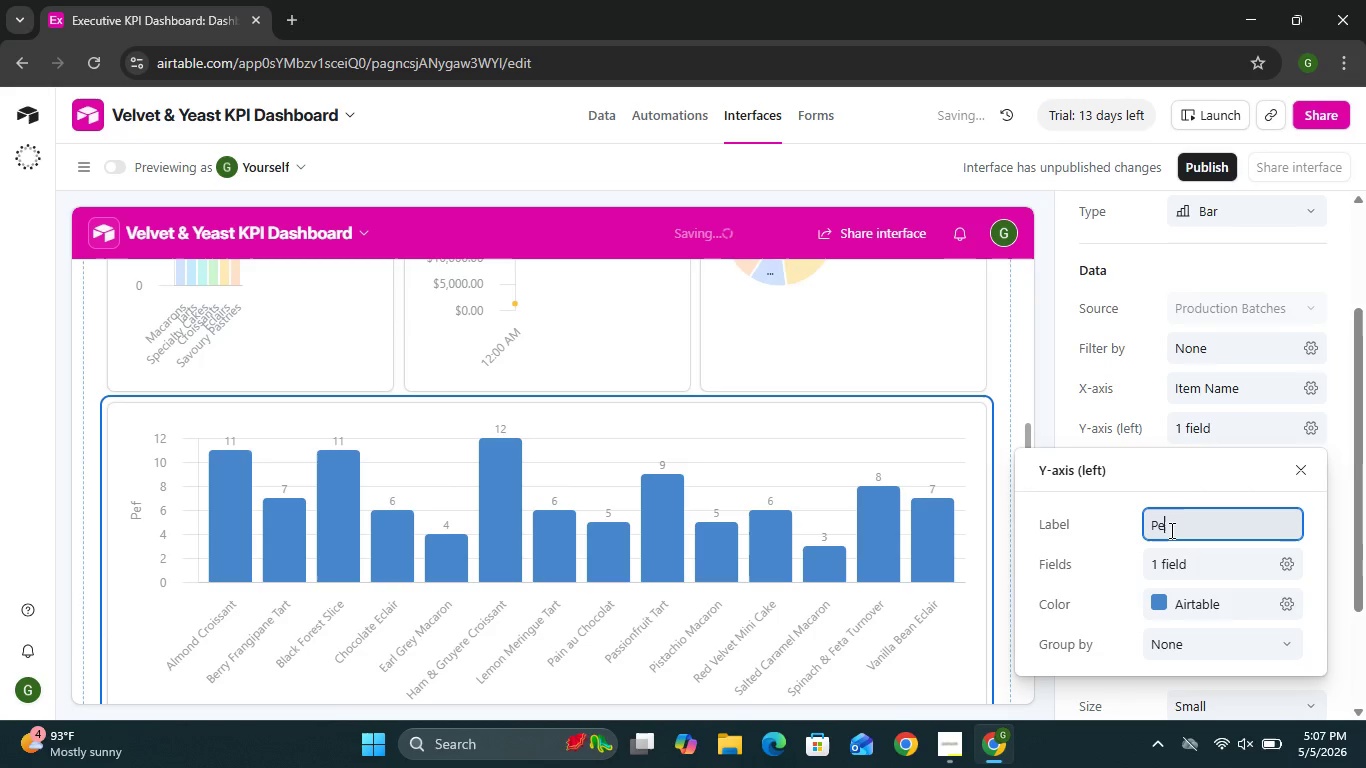 
type(rf)
key(Backspace)
key(Backspace)
key(Backspace)
type(reforming )
 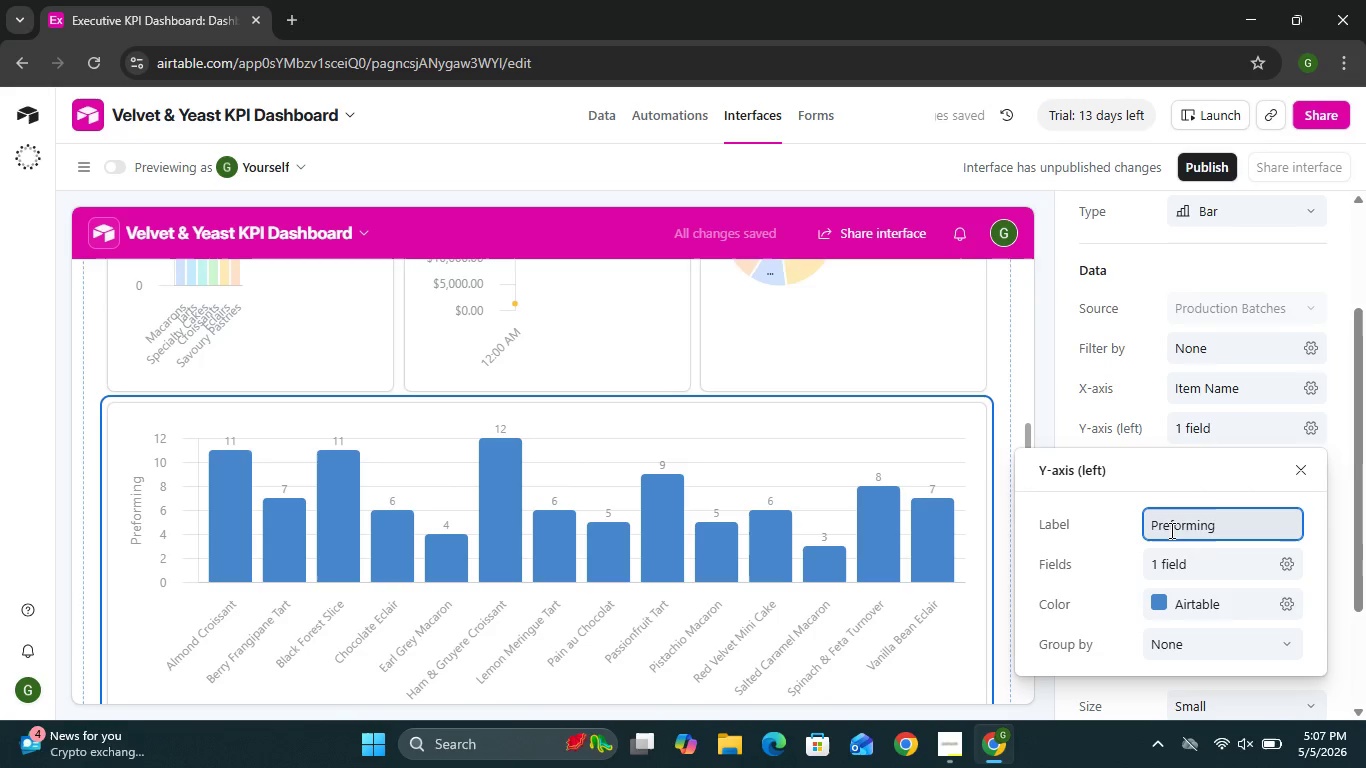 
hold_key(key=ShiftLeft, duration=1.55)
 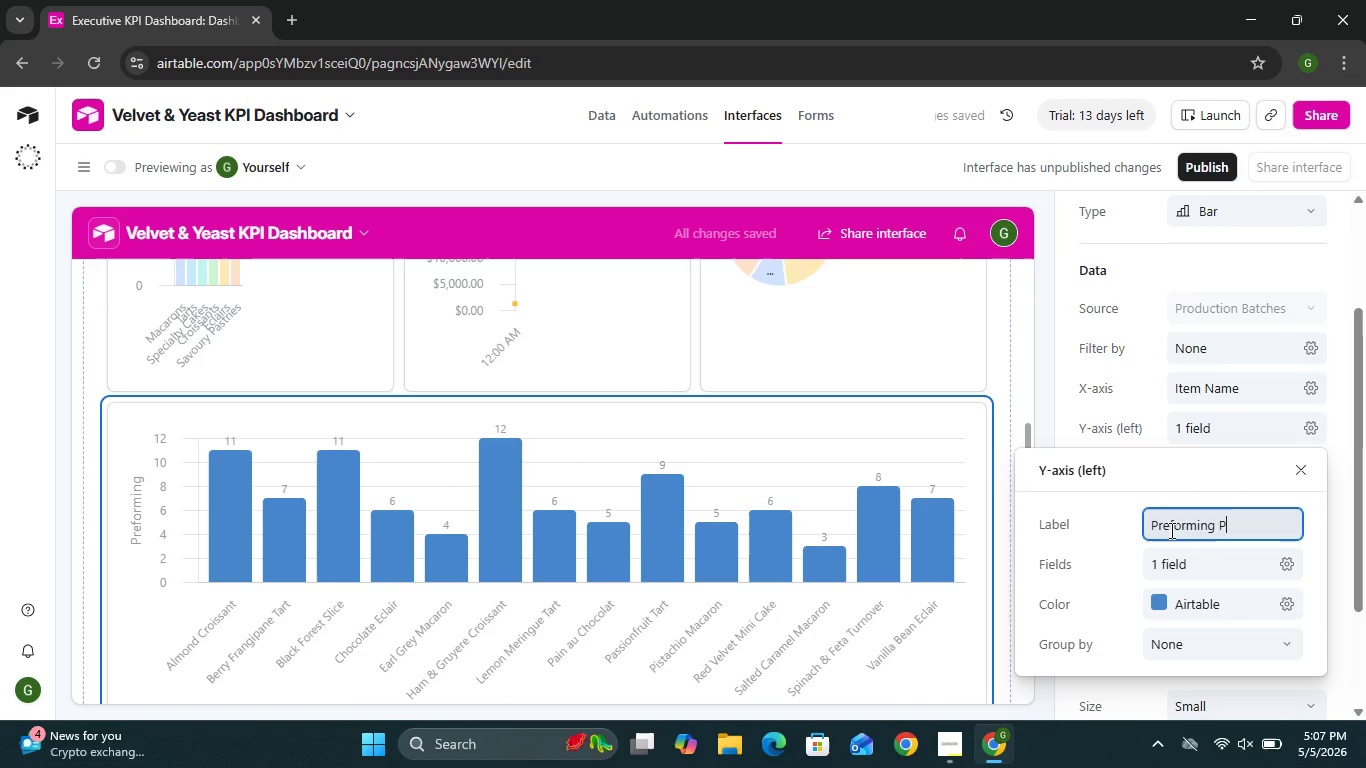 
type(Pro)
 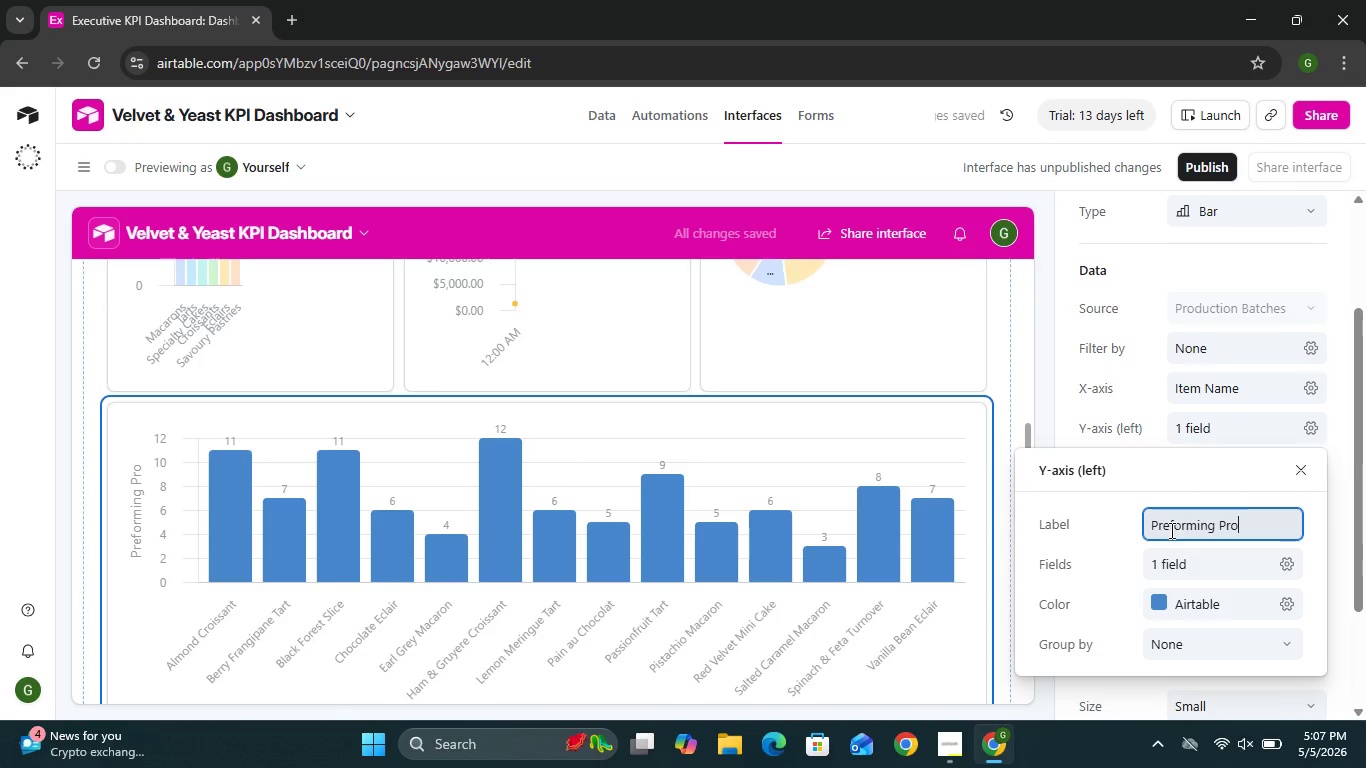 
wait(5.31)
 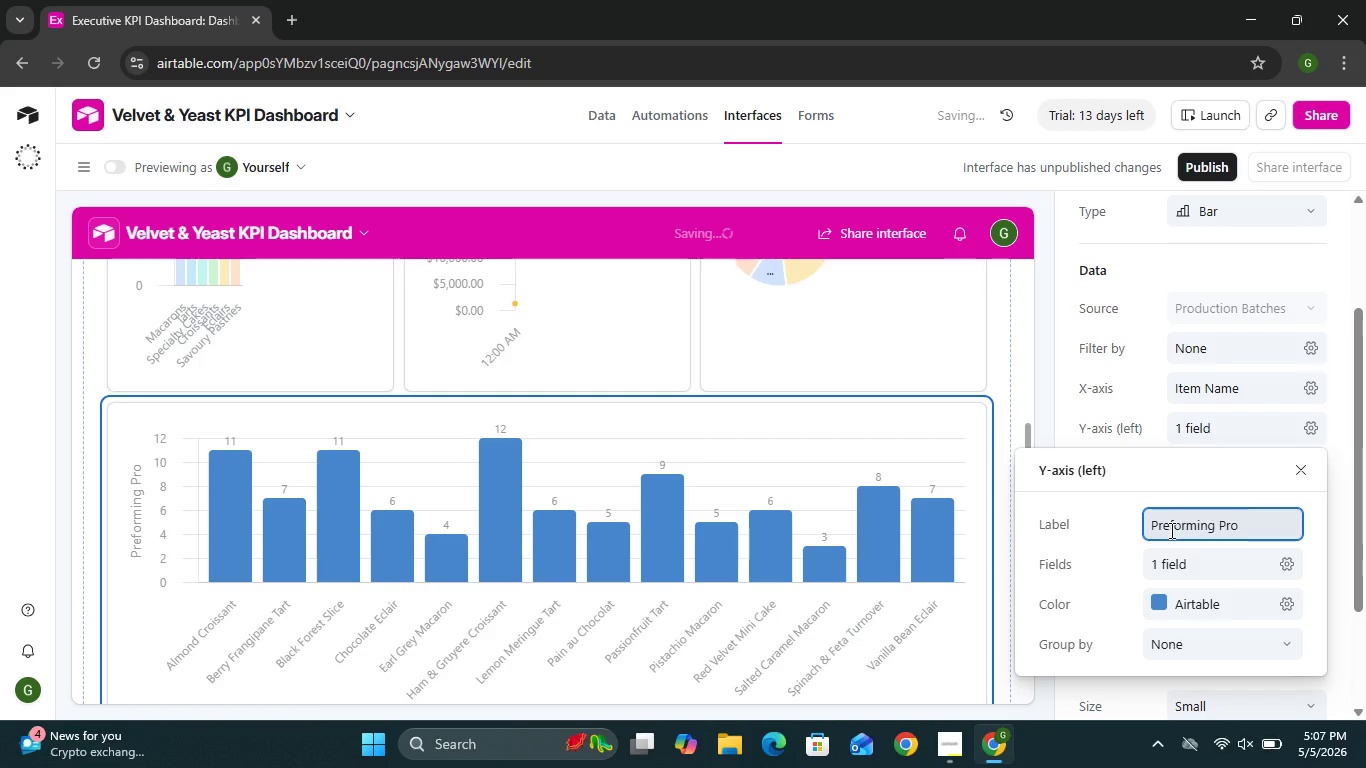 
hold_key(key=Backspace, duration=1.0)
 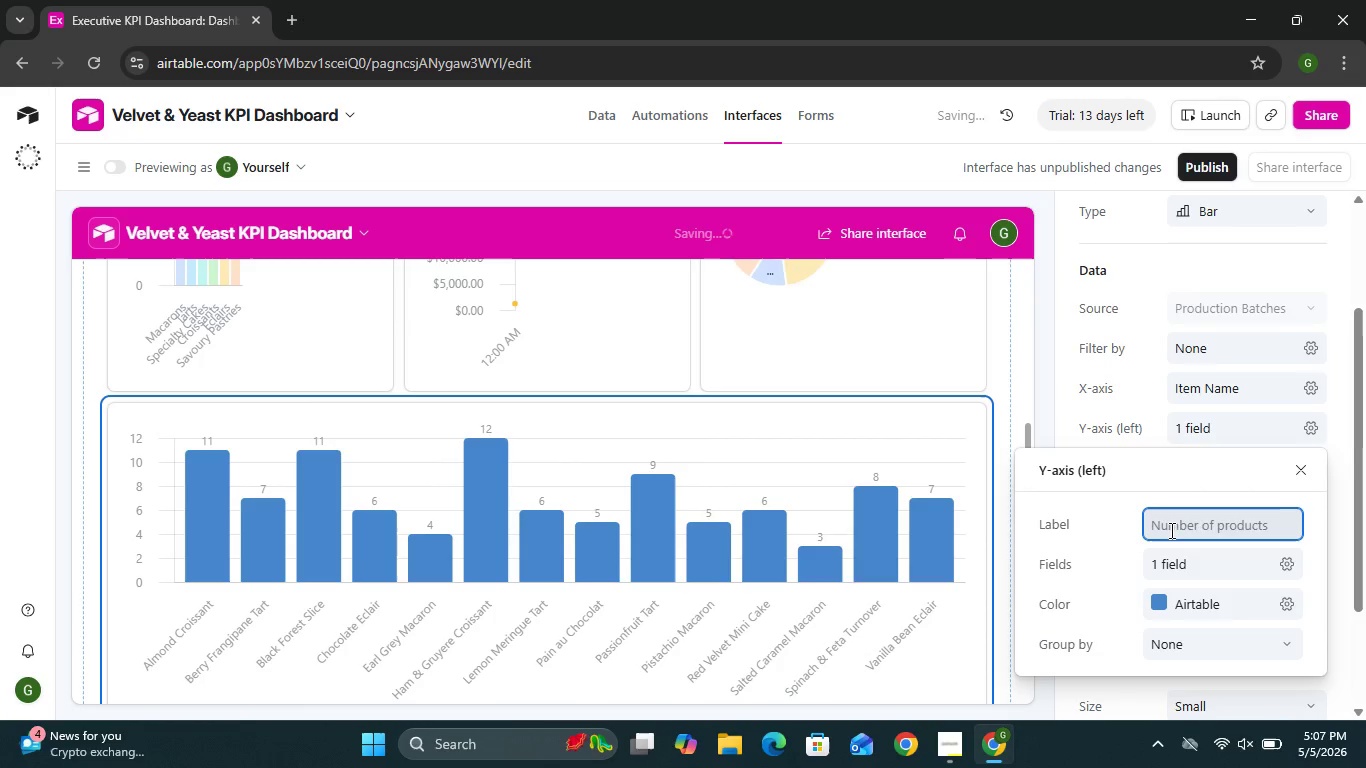 
type(Performing Products)
 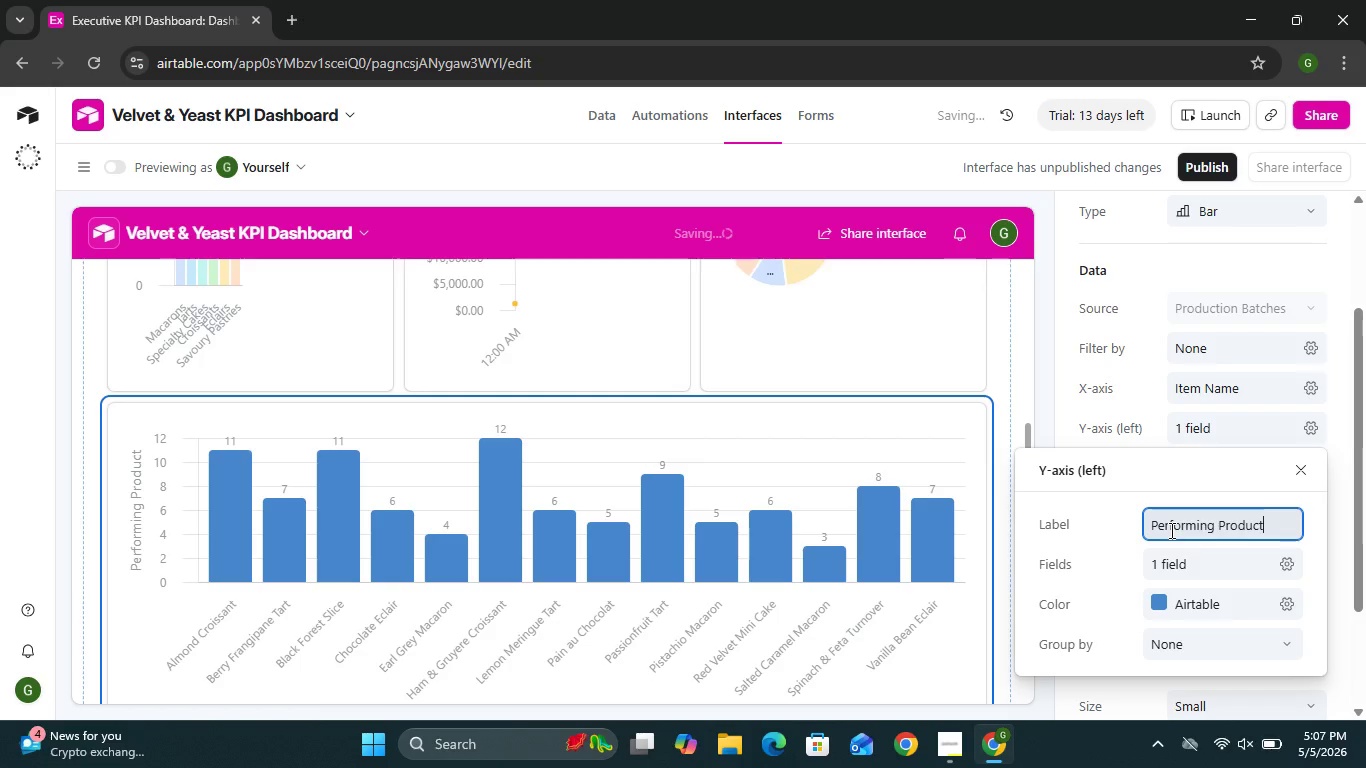 
left_click([1192, 576])
 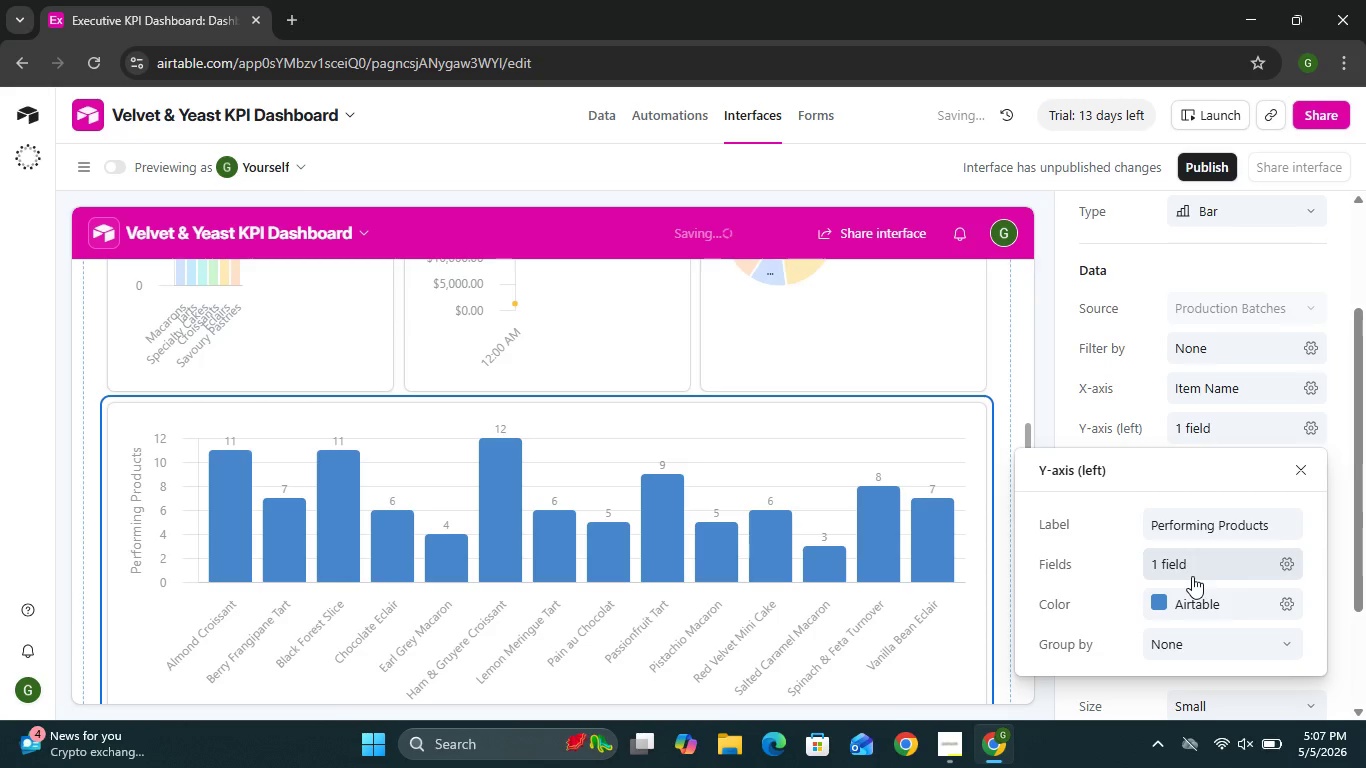 
left_click([1242, 474])
 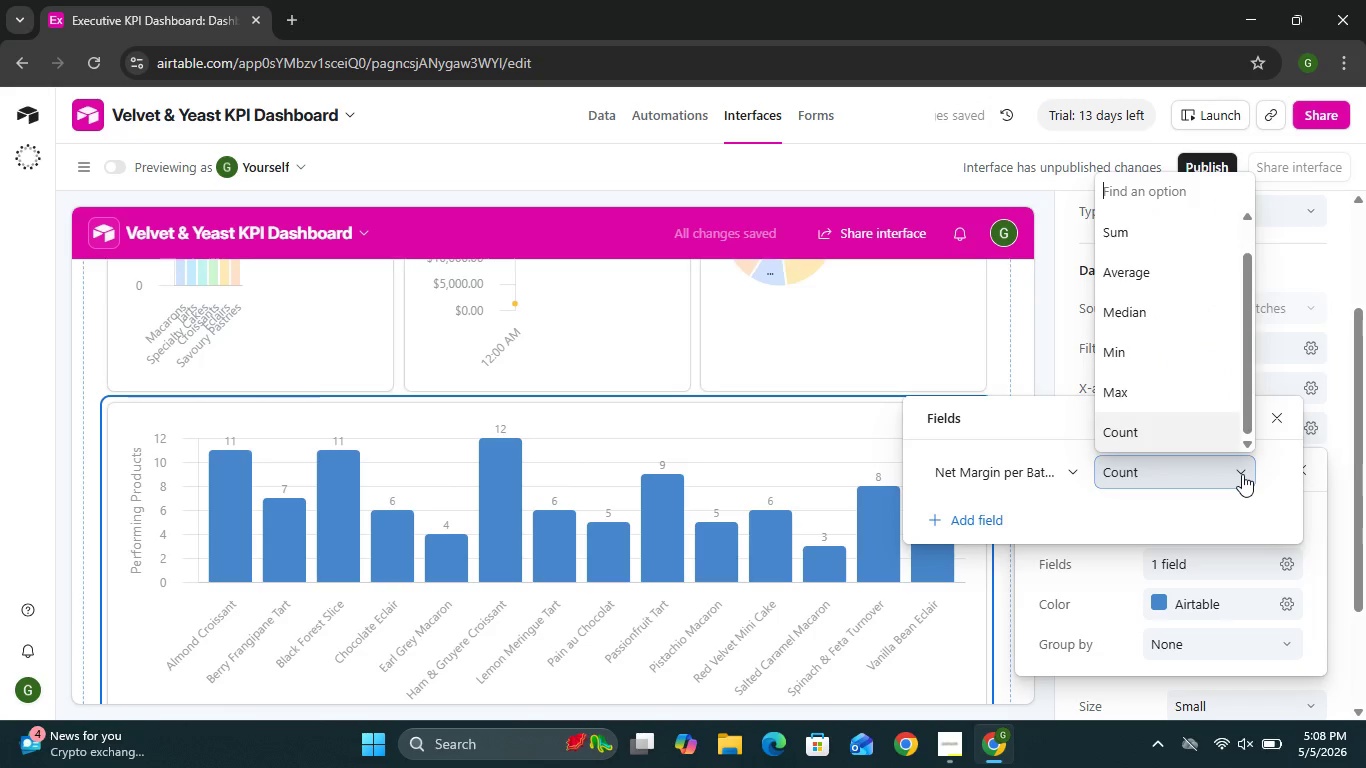 
left_click([1144, 223])
 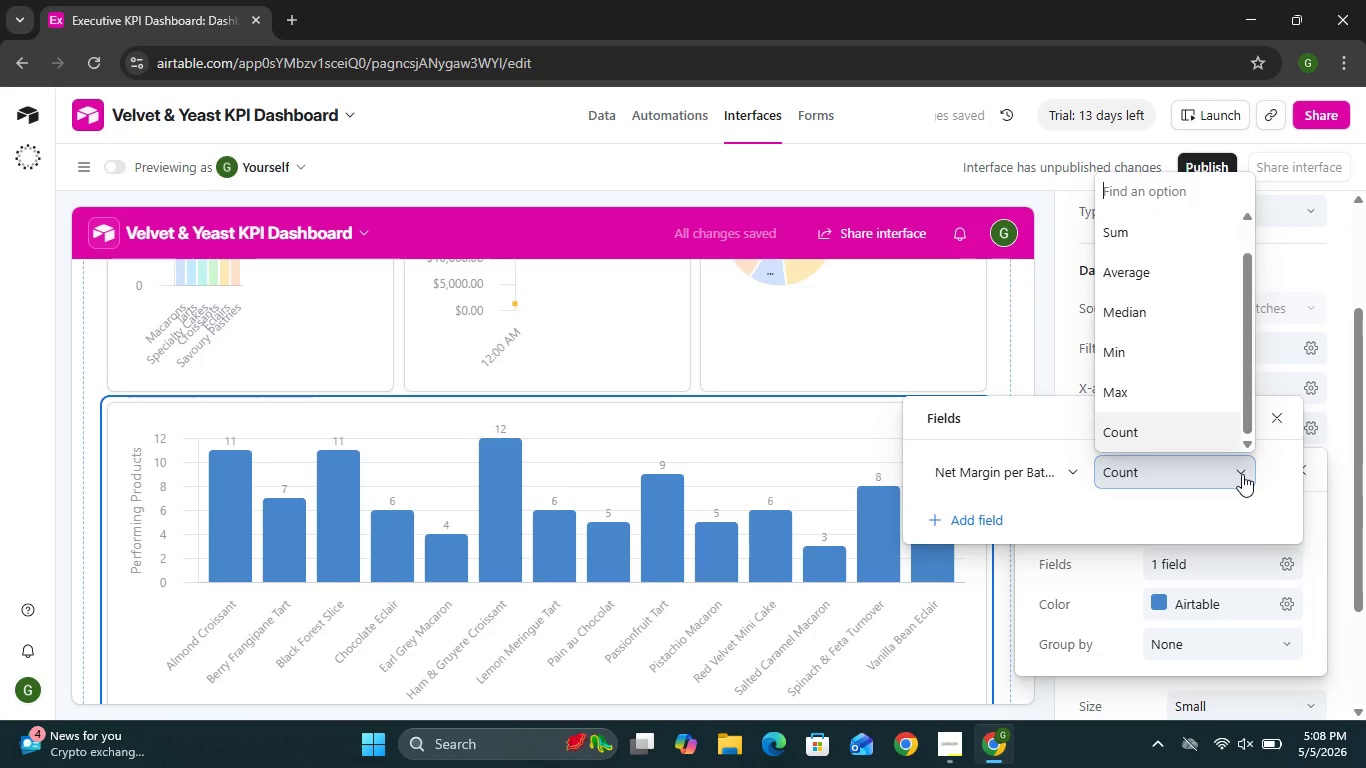 
wait(6.72)
 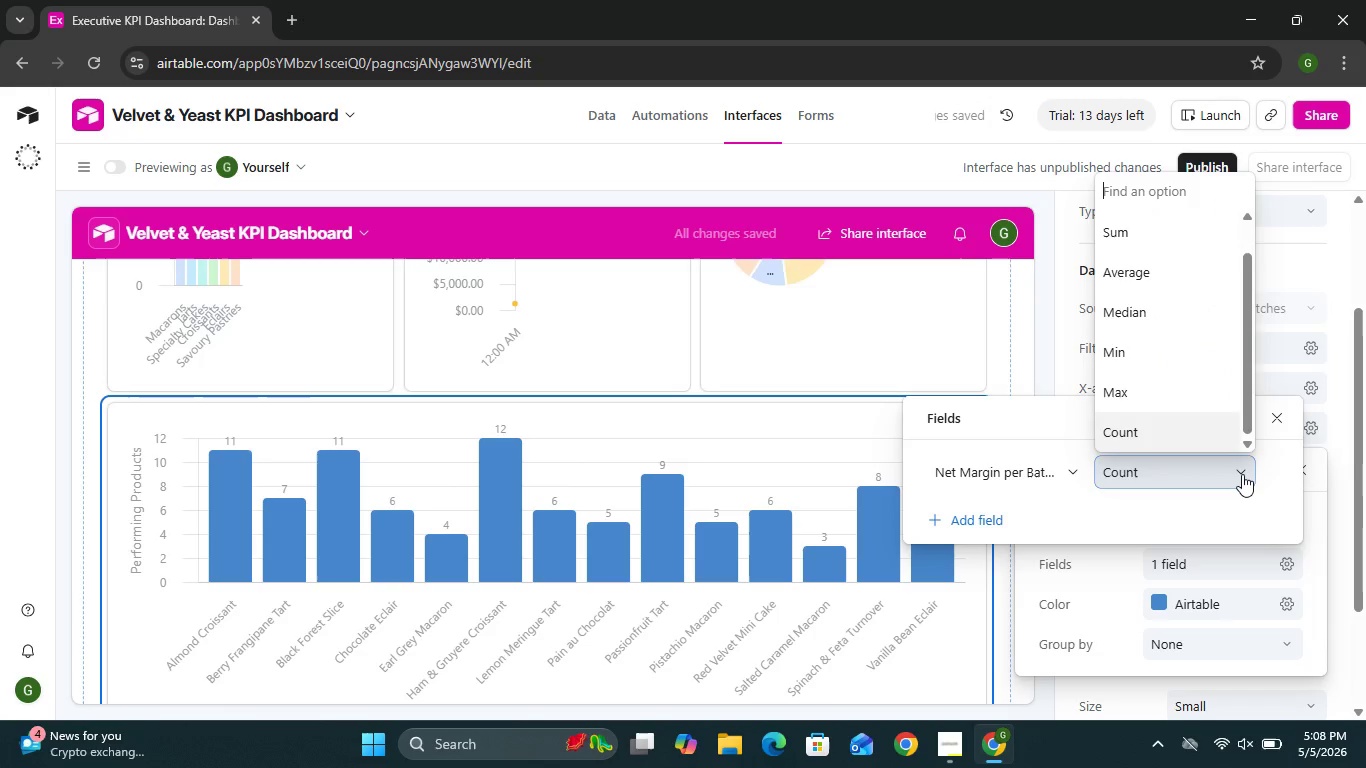 
left_click([1081, 571])
 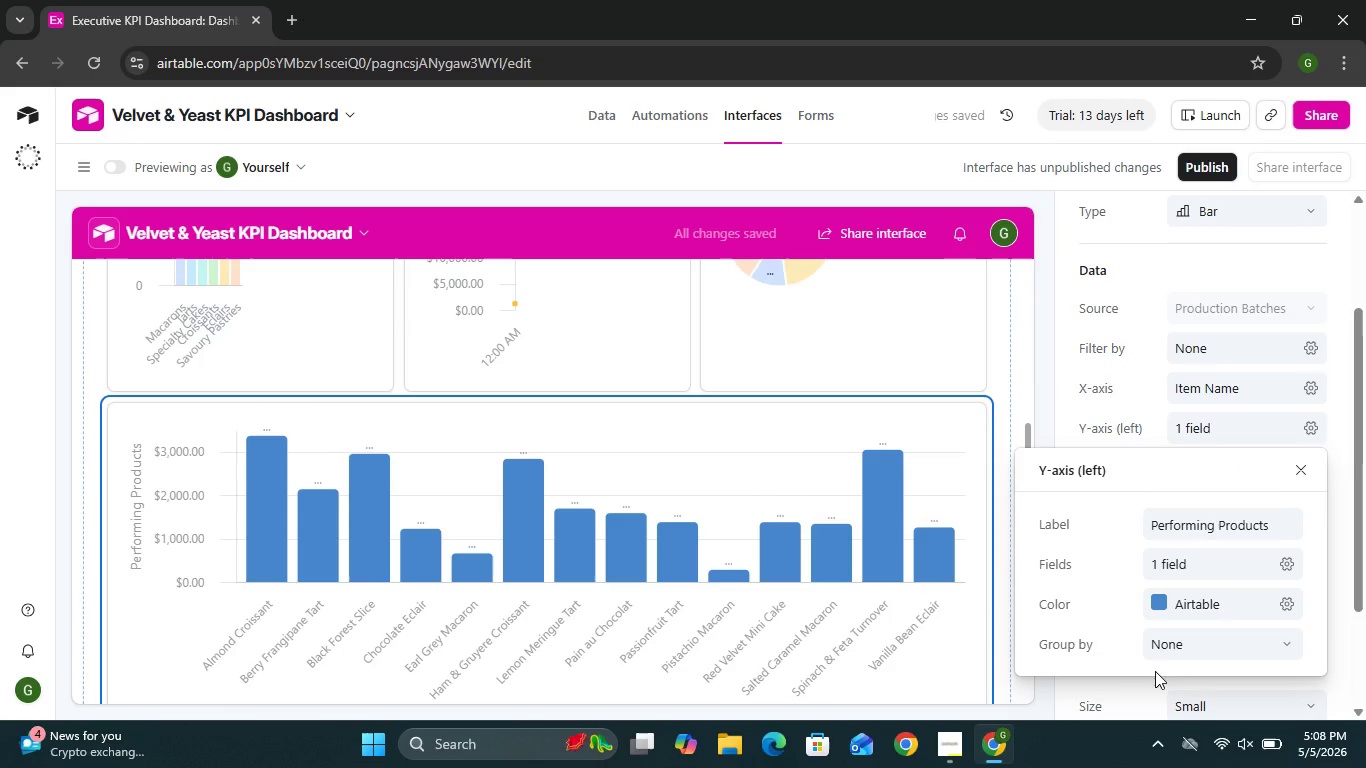 
left_click([1114, 680])
 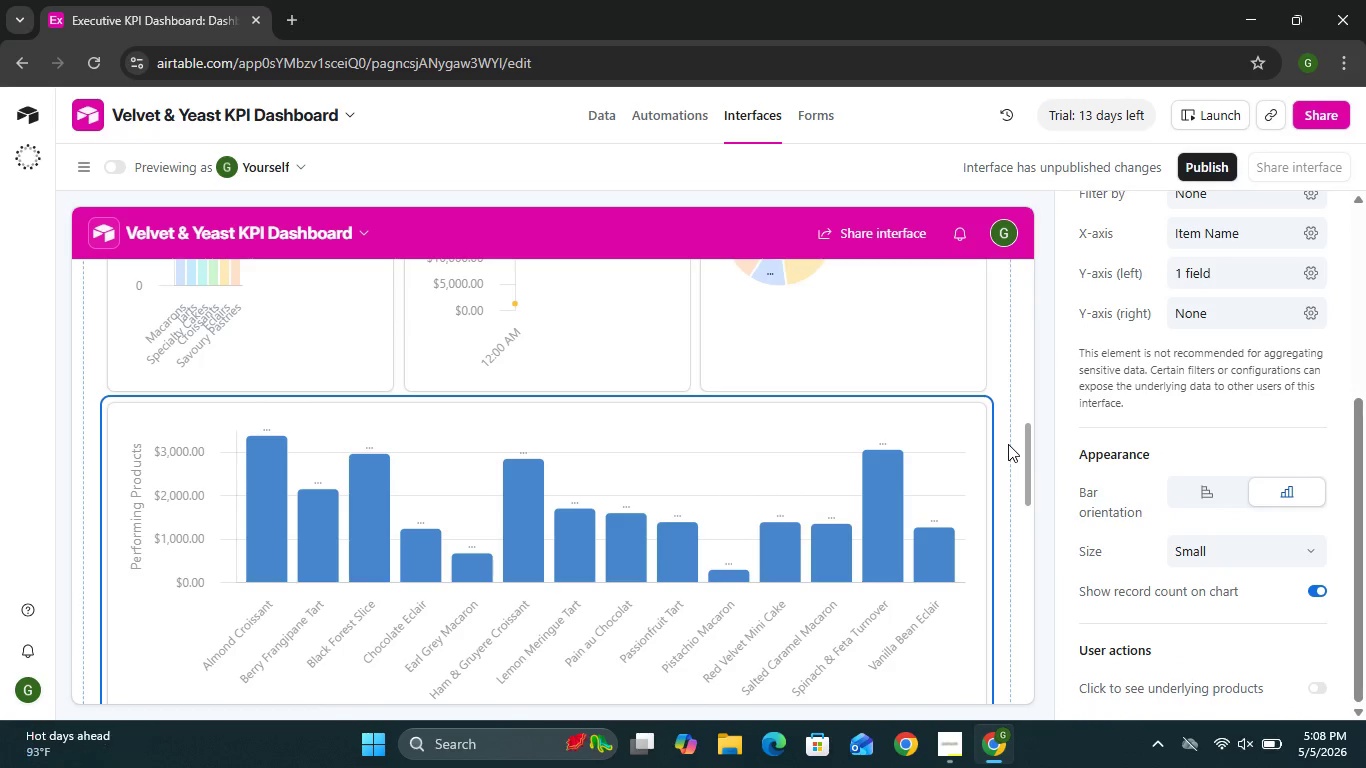 
wait(16.47)
 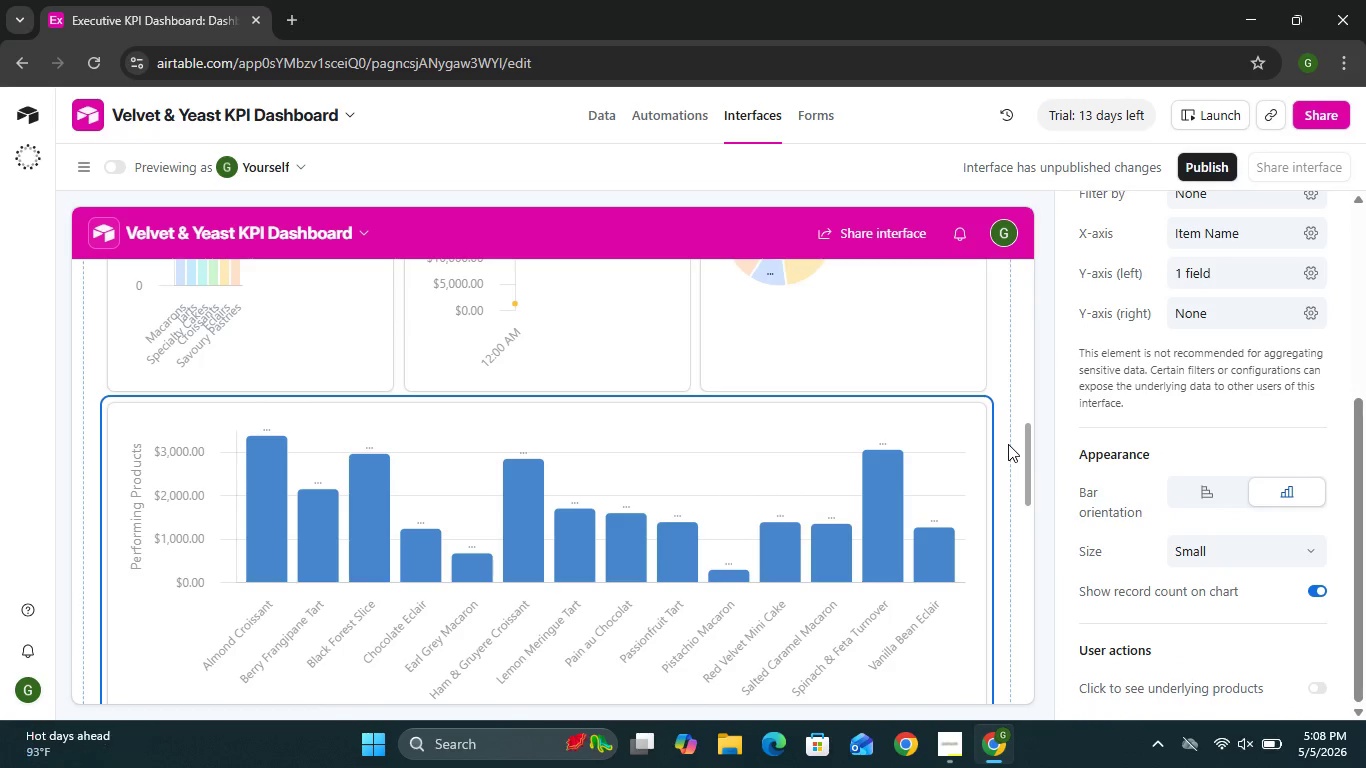 
left_click([978, 414])
 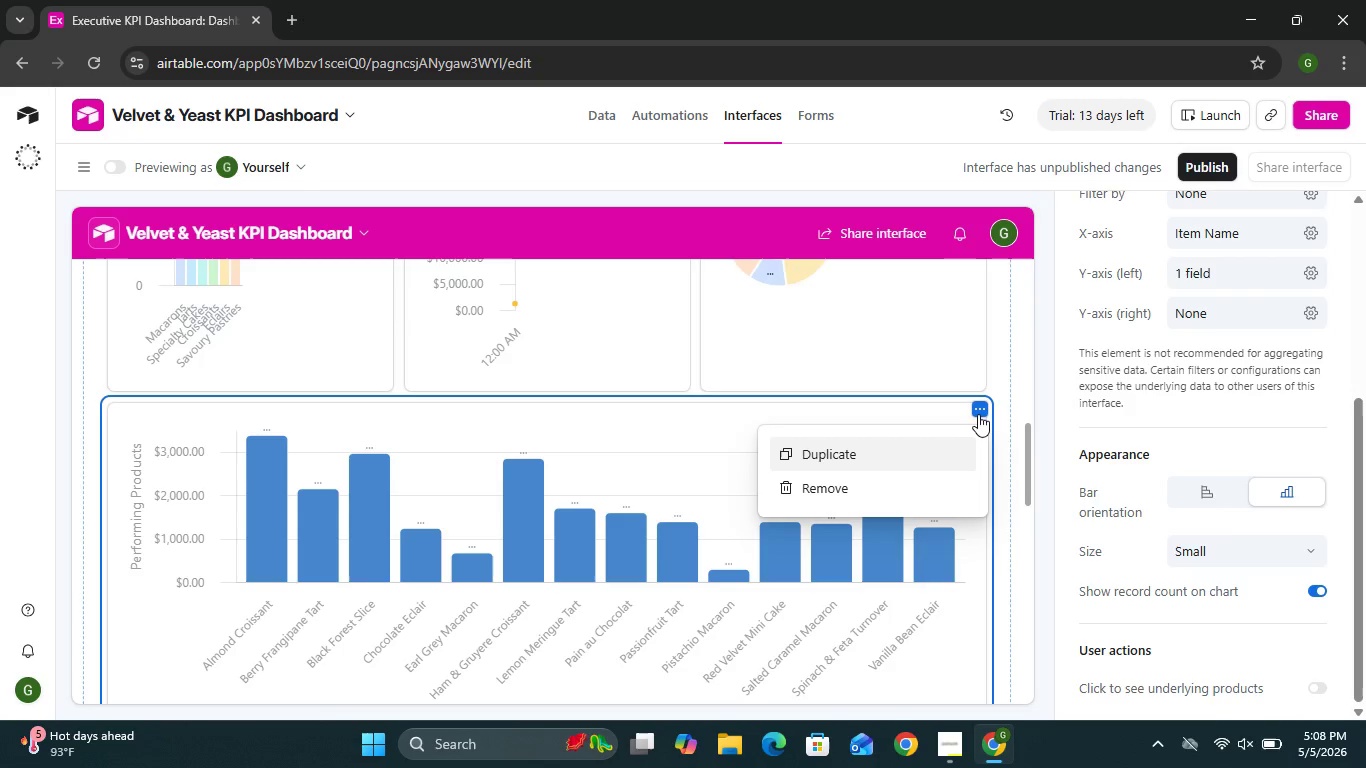 
left_click([851, 459])
 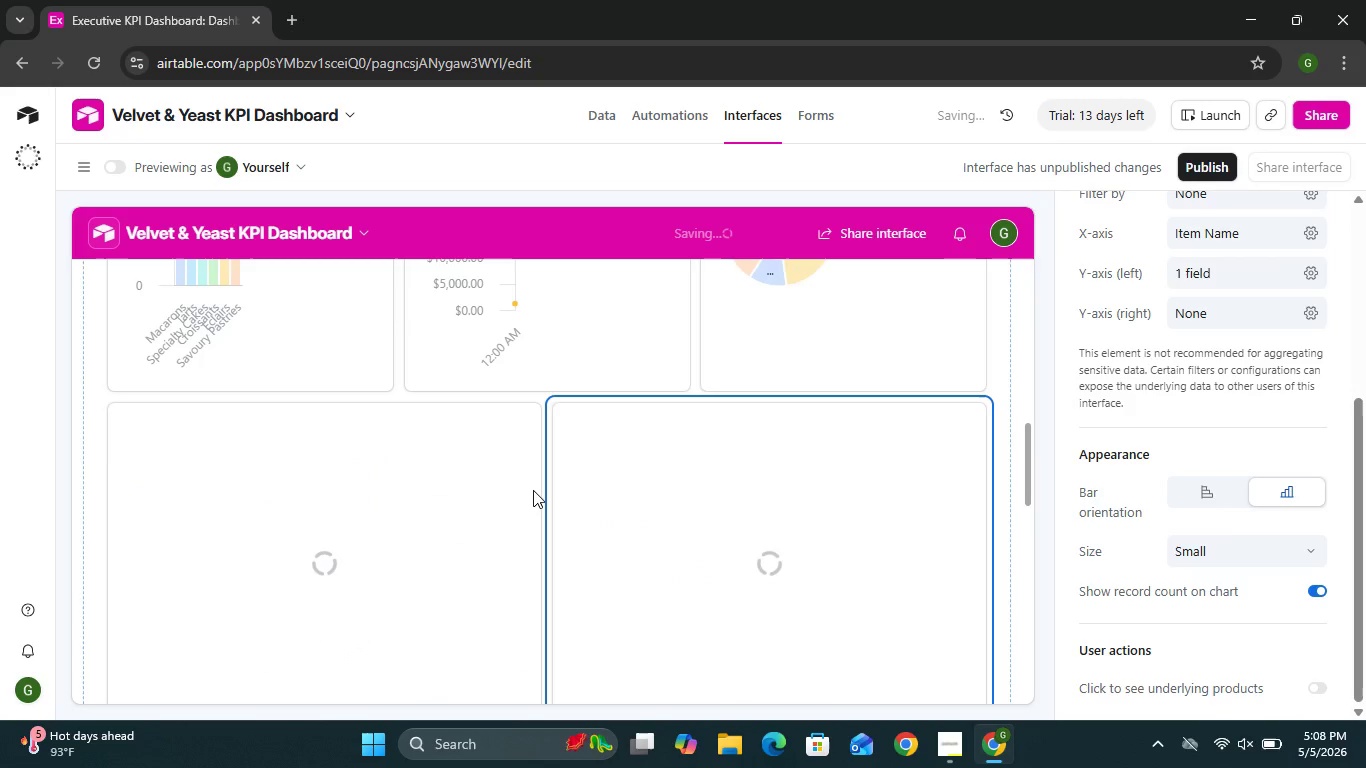 
wait(10.14)
 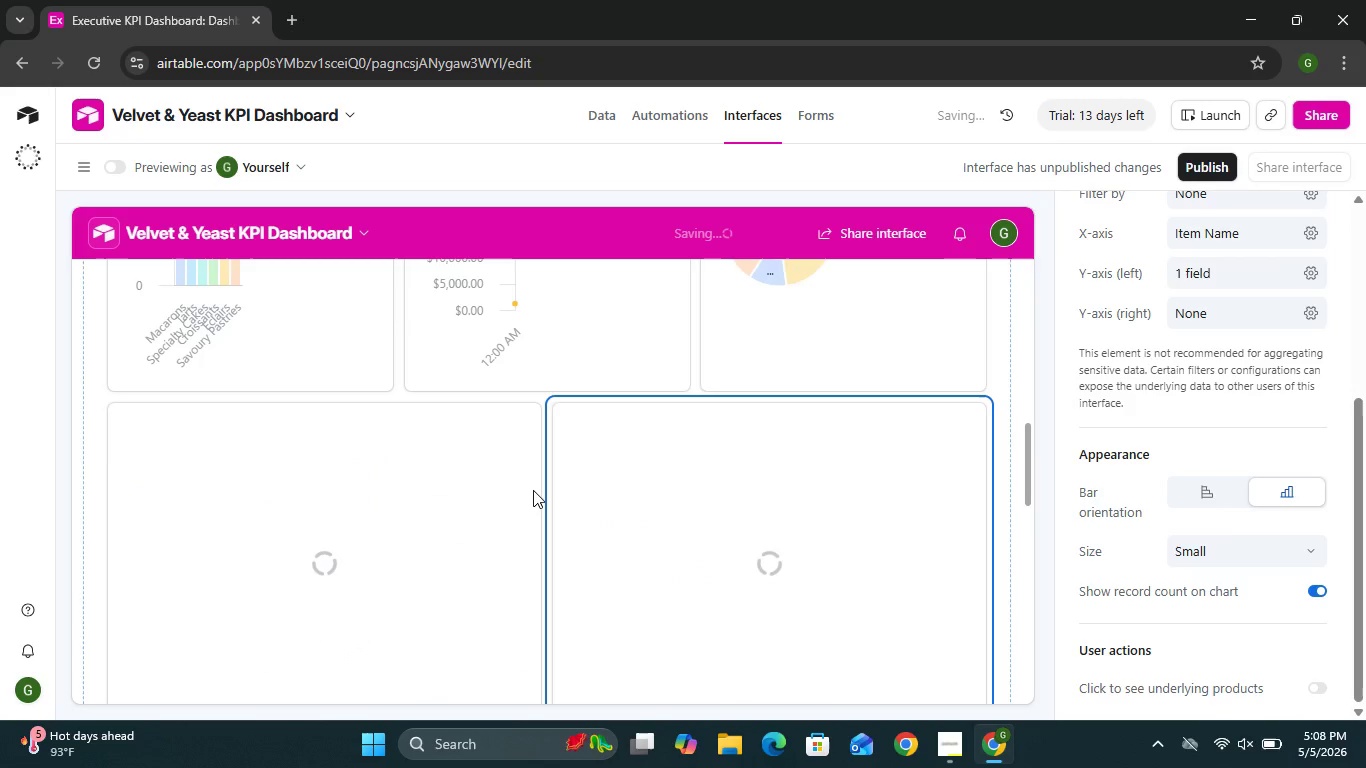 
left_click([918, 514])
 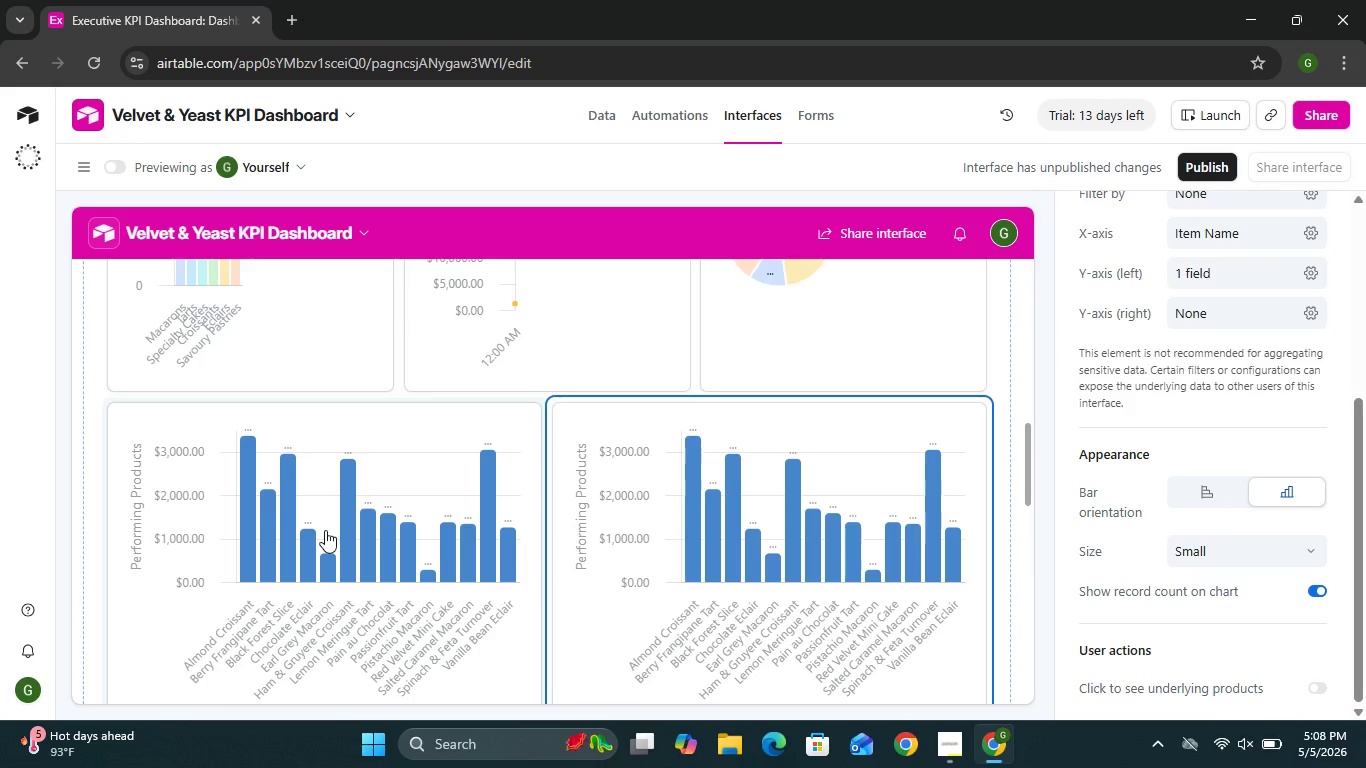 
left_click([325, 530])
 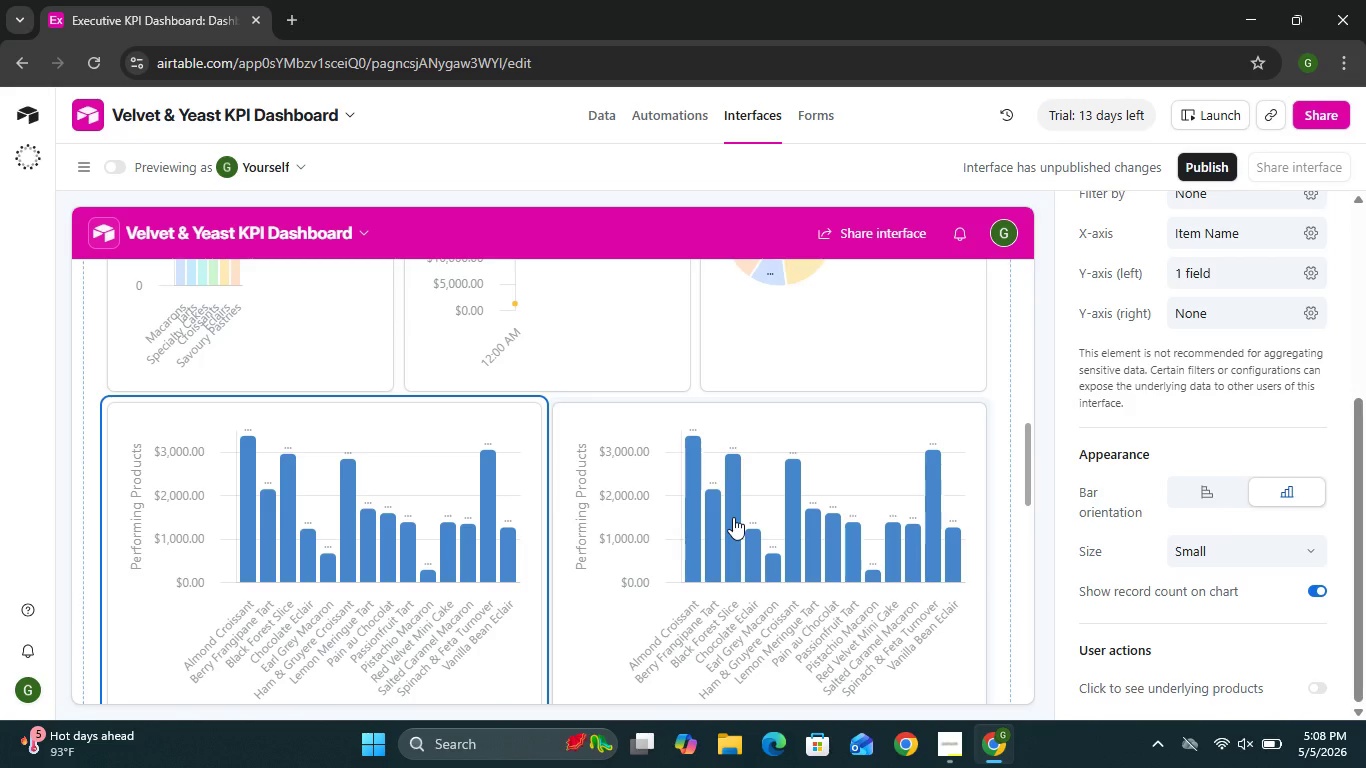 
left_click([766, 528])
 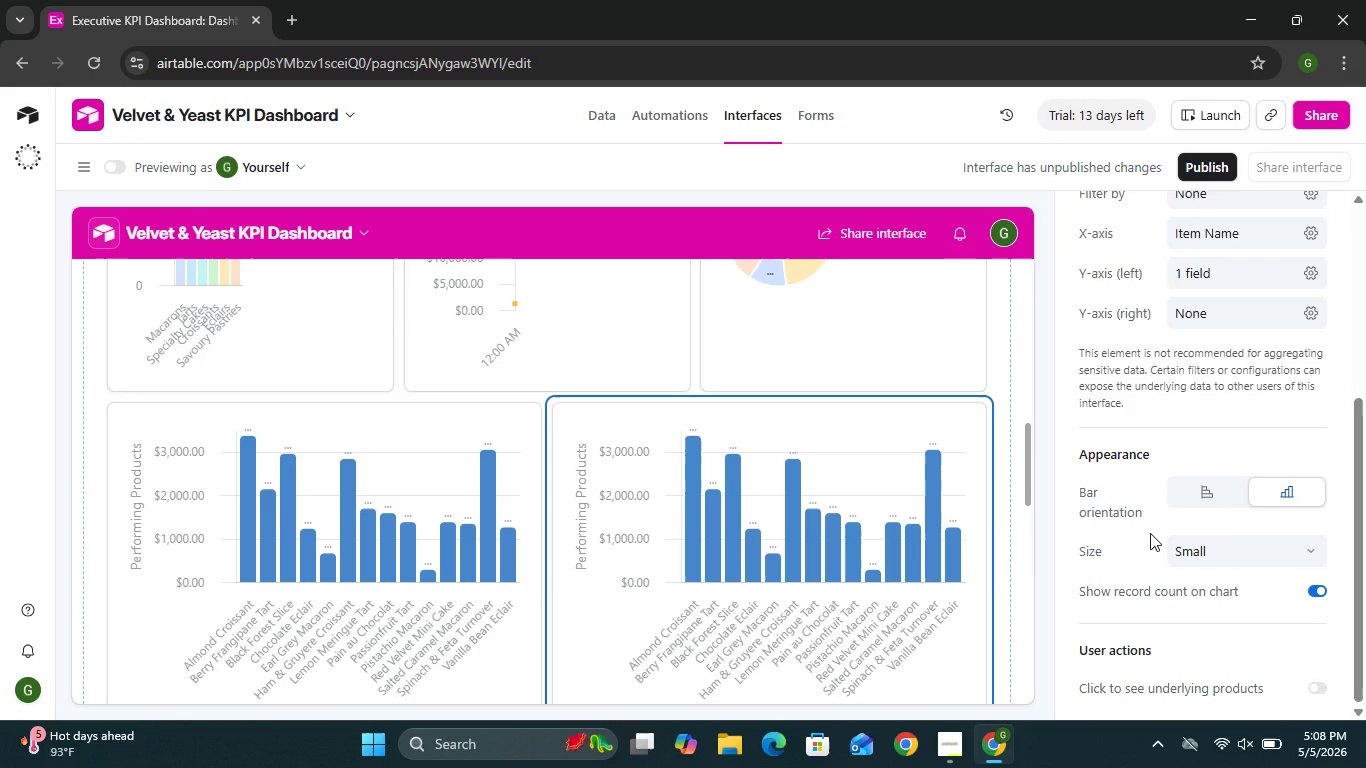 
left_click([1150, 533])
 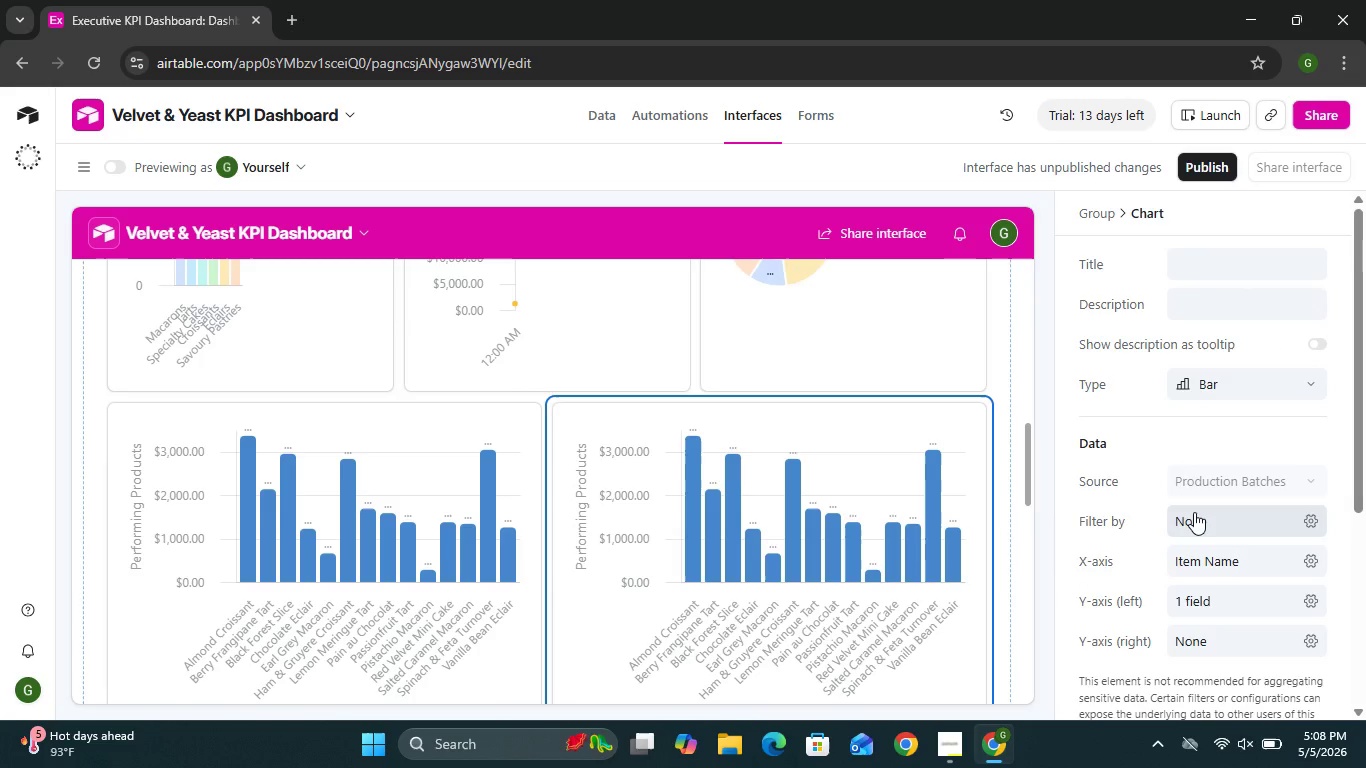 
wait(11.7)
 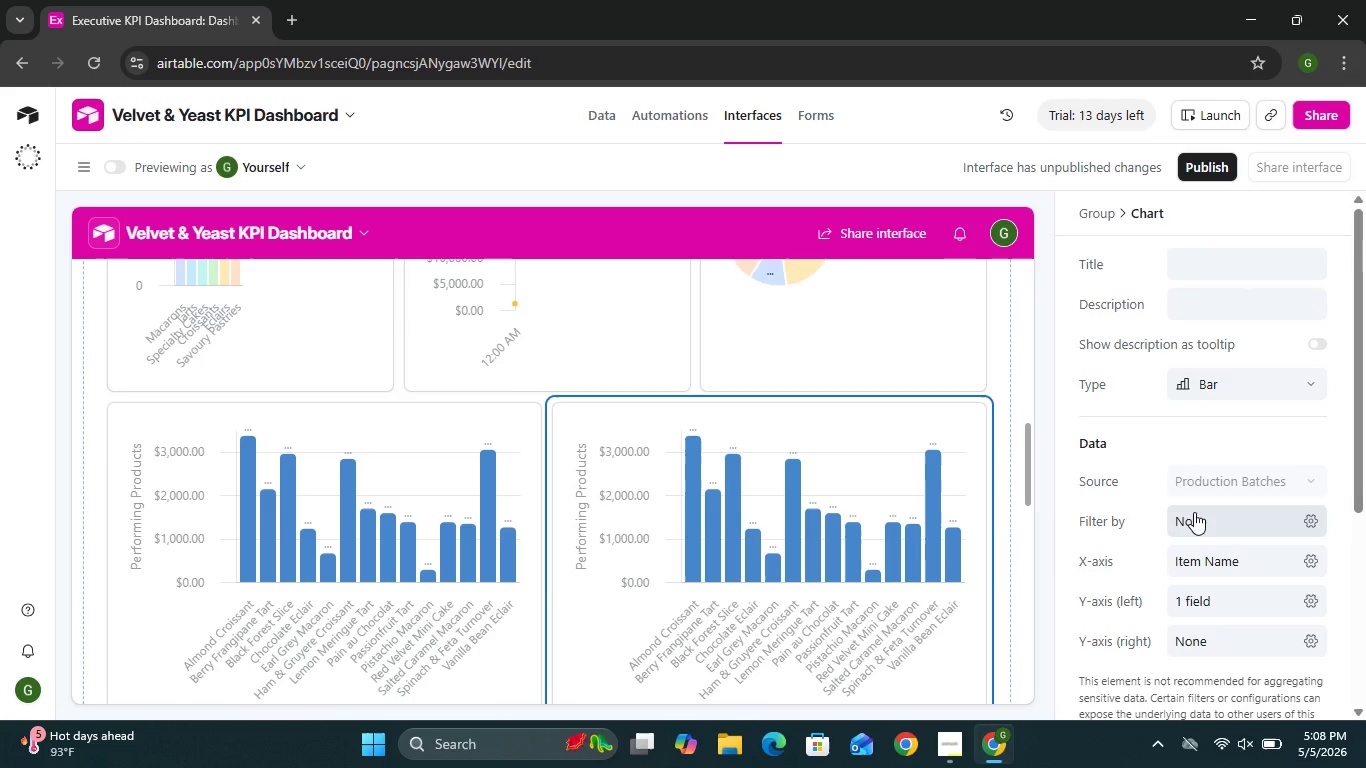 
left_click([1314, 344])
 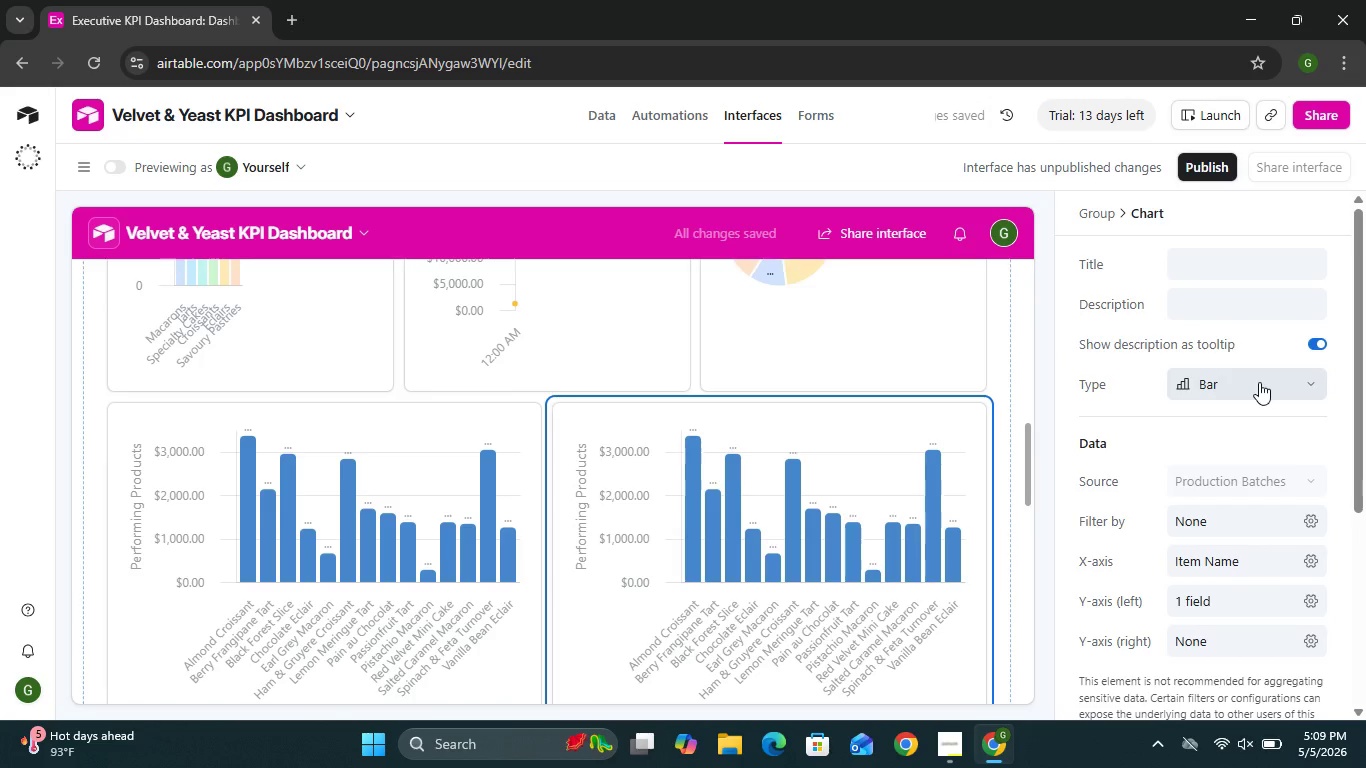 
wait(6.58)
 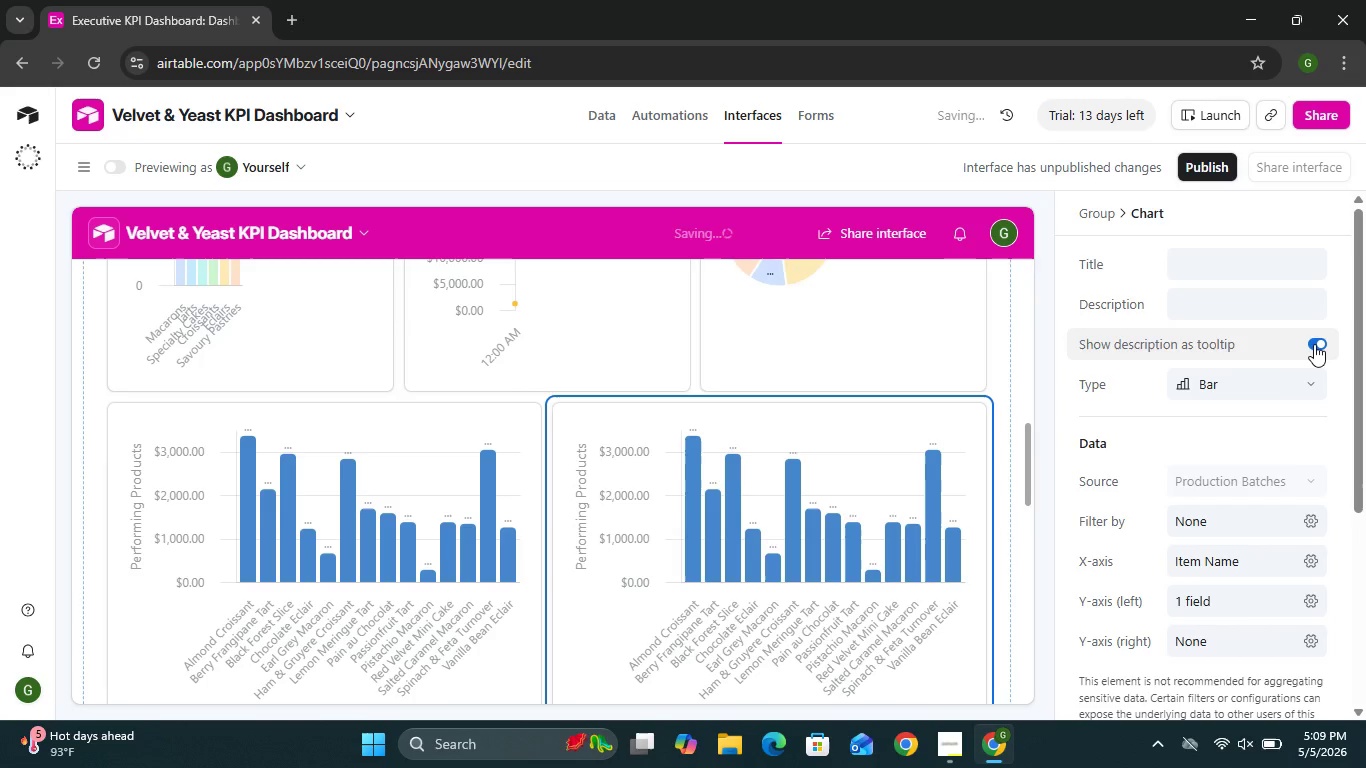 
left_click([1317, 349])
 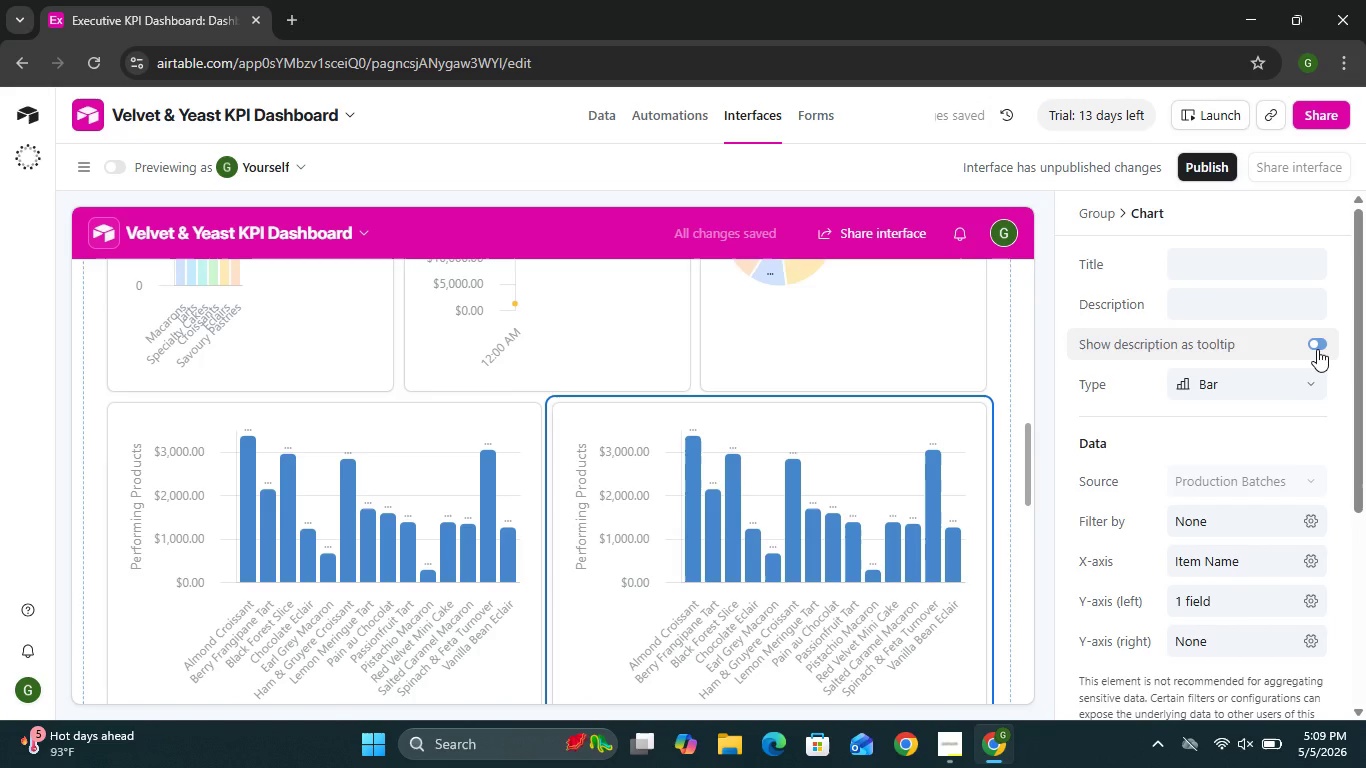 
left_click([1296, 389])
 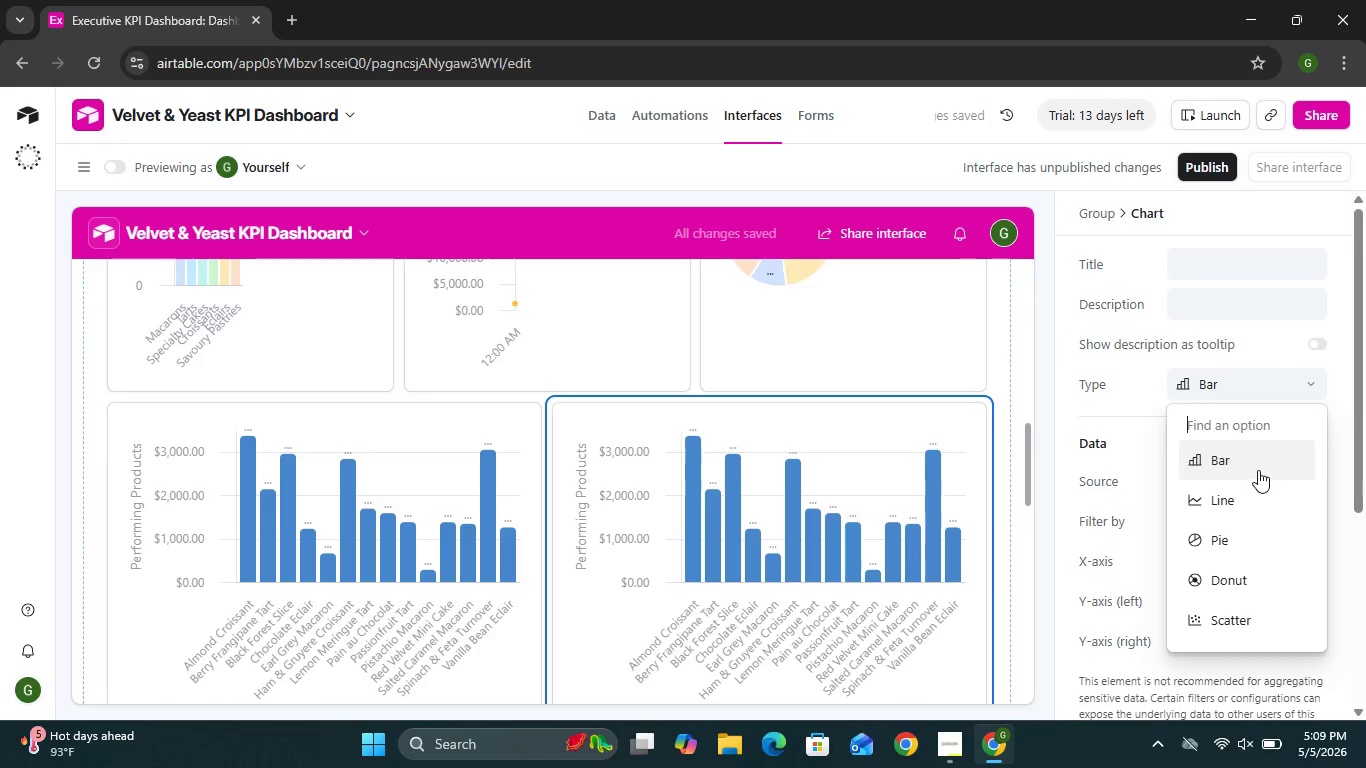 
left_click([1258, 470])
 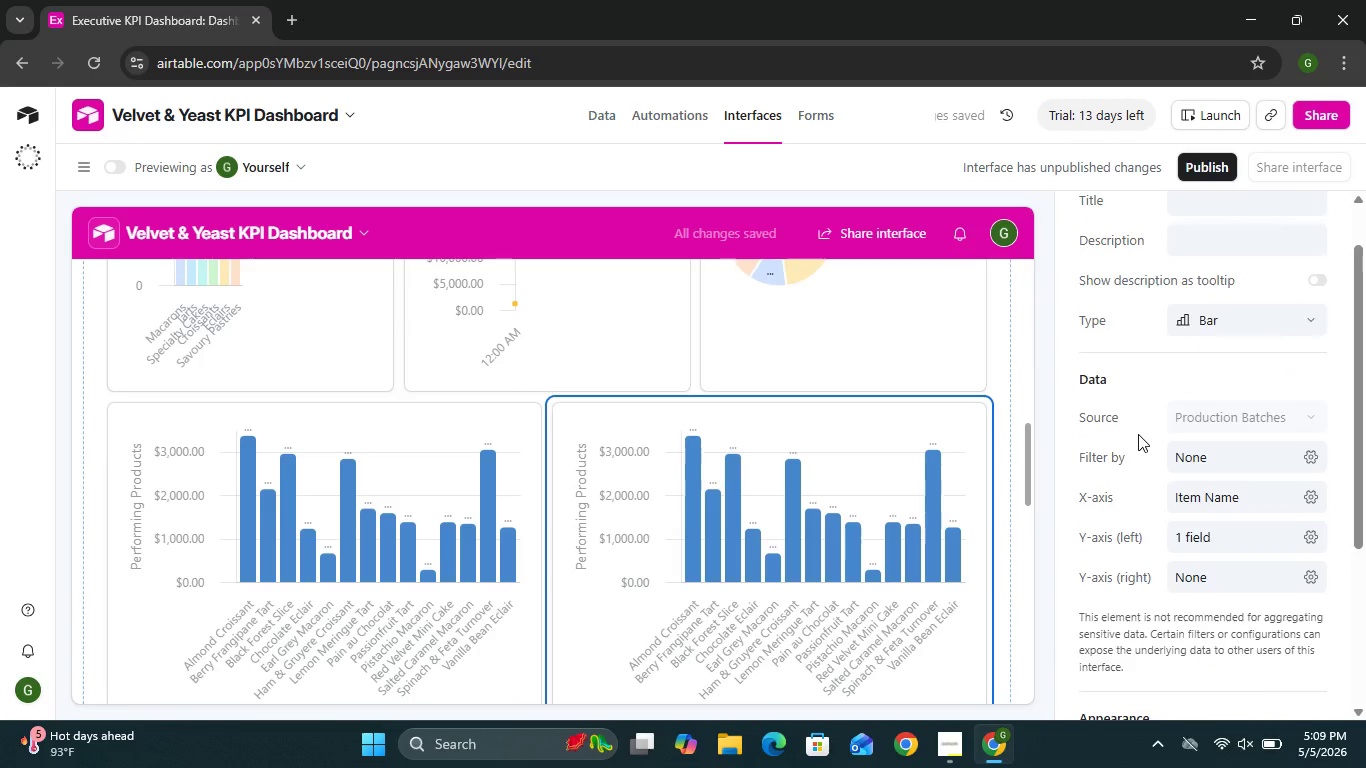 
wait(7.61)
 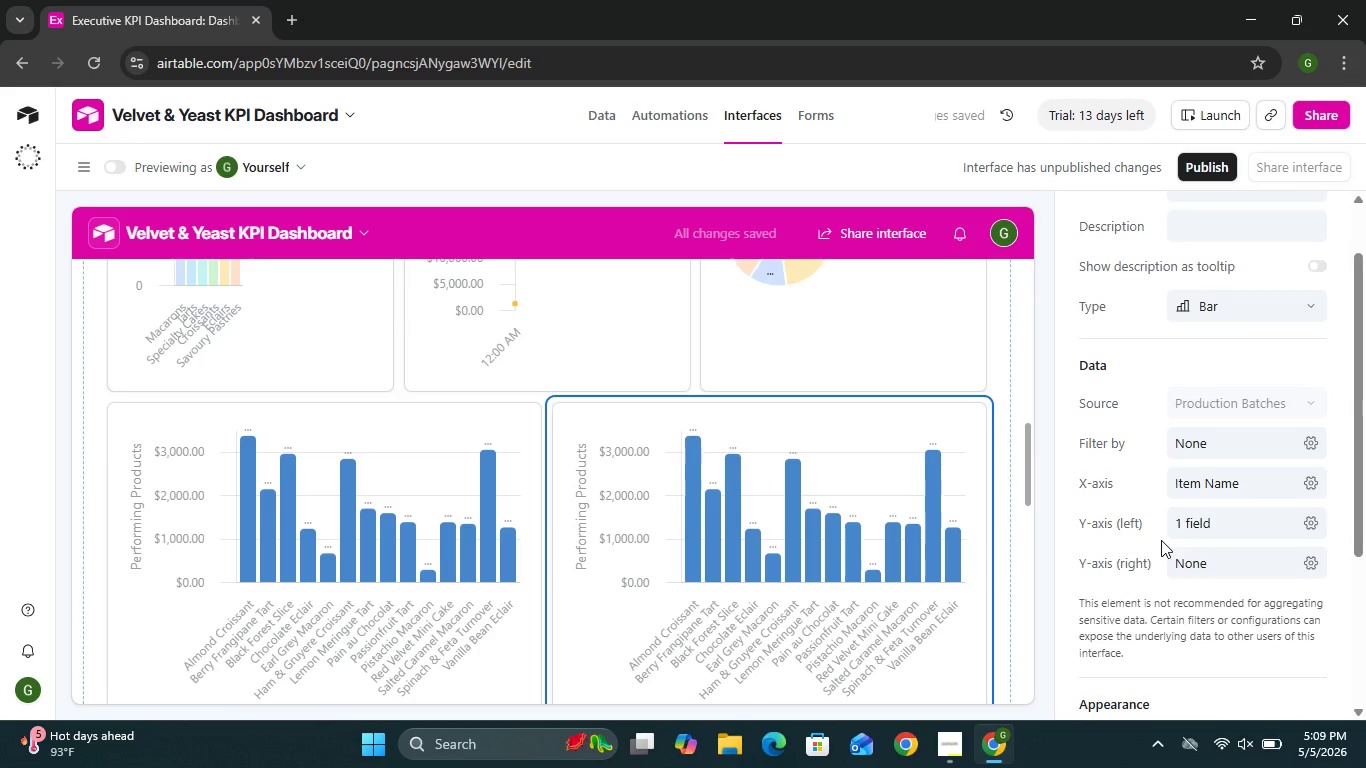 
left_click([1086, 210])
 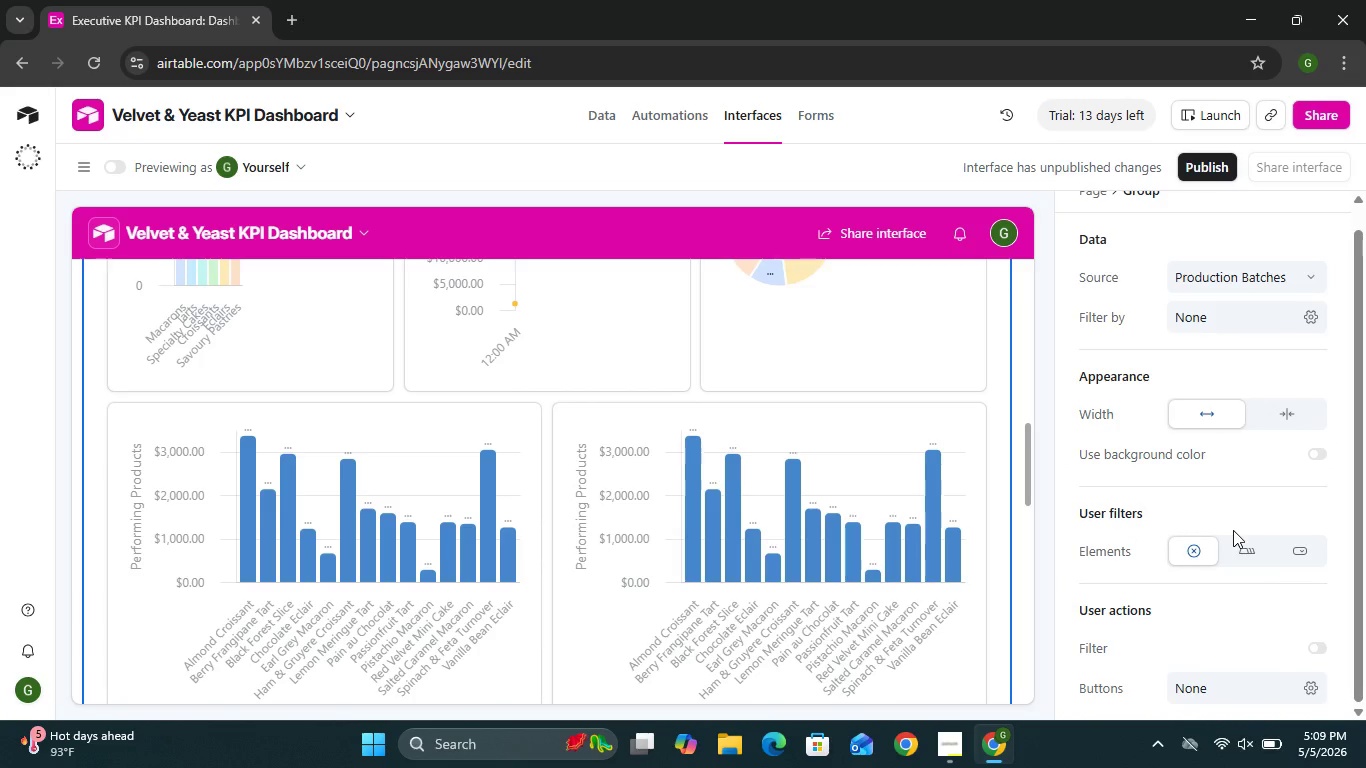 
wait(13.11)
 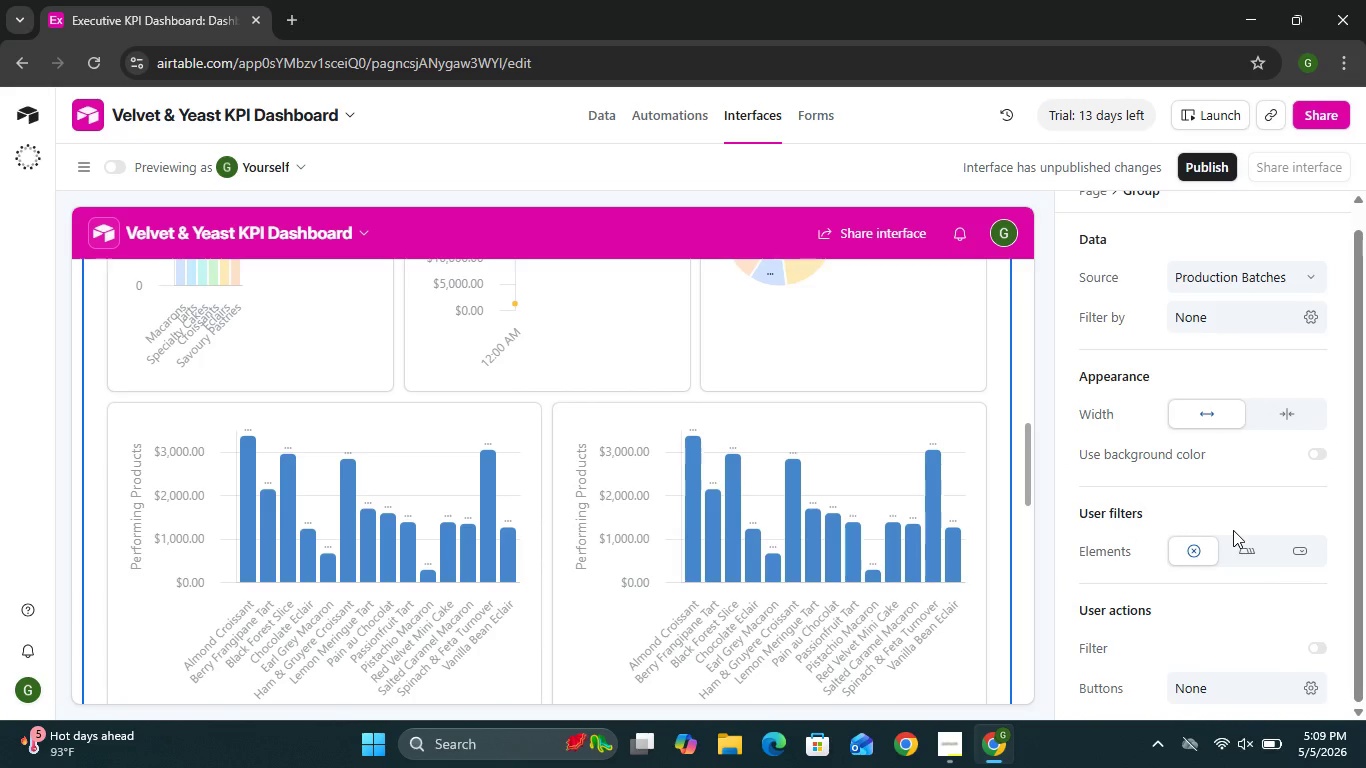 
left_click([1316, 644])
 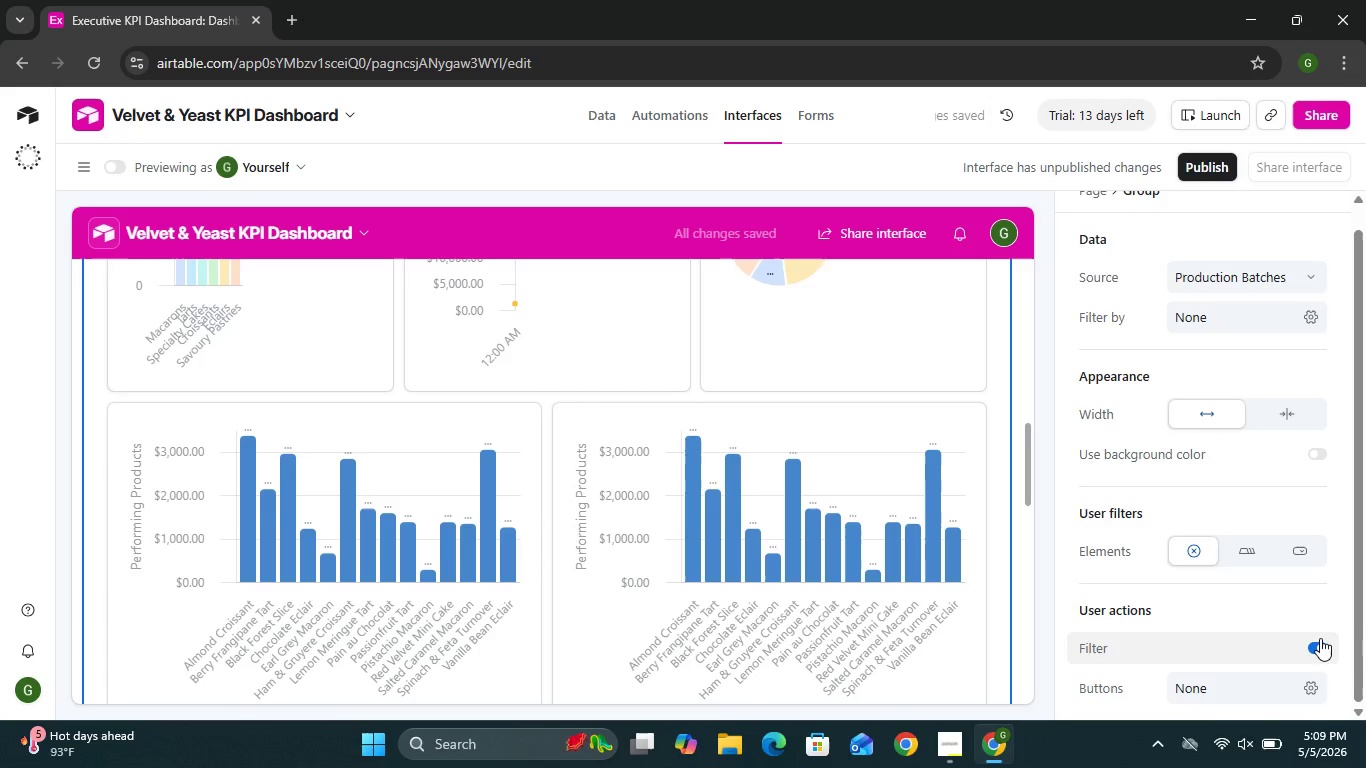 
left_click([1320, 638])
 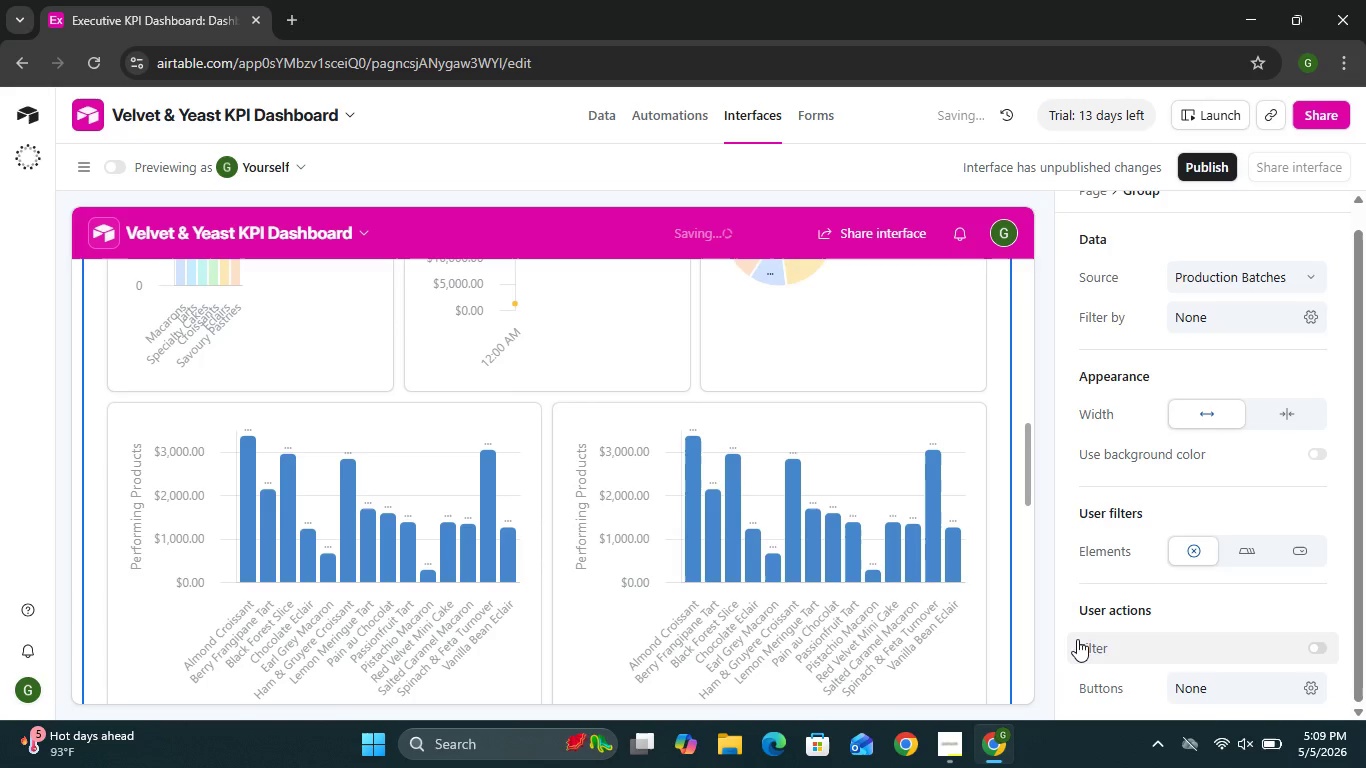 
left_click([950, 427])
 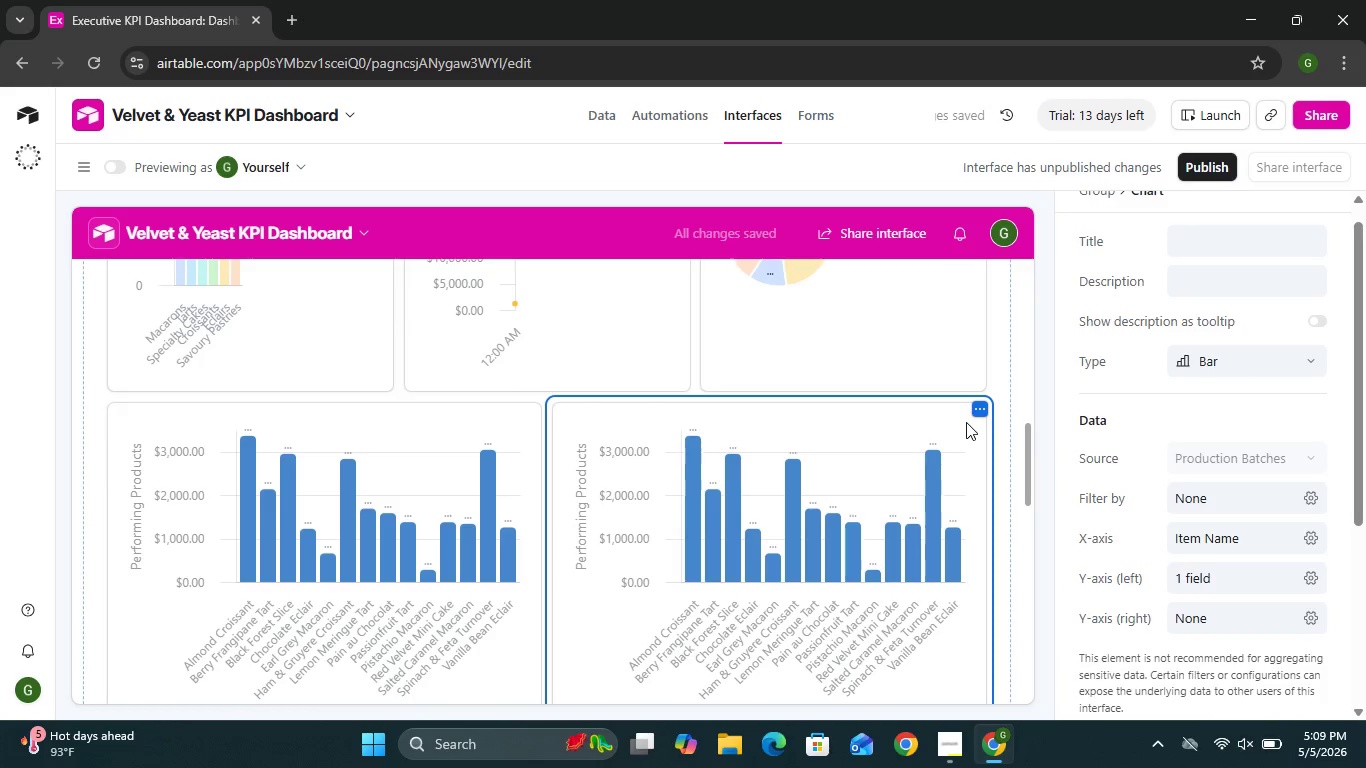 
left_click([976, 414])
 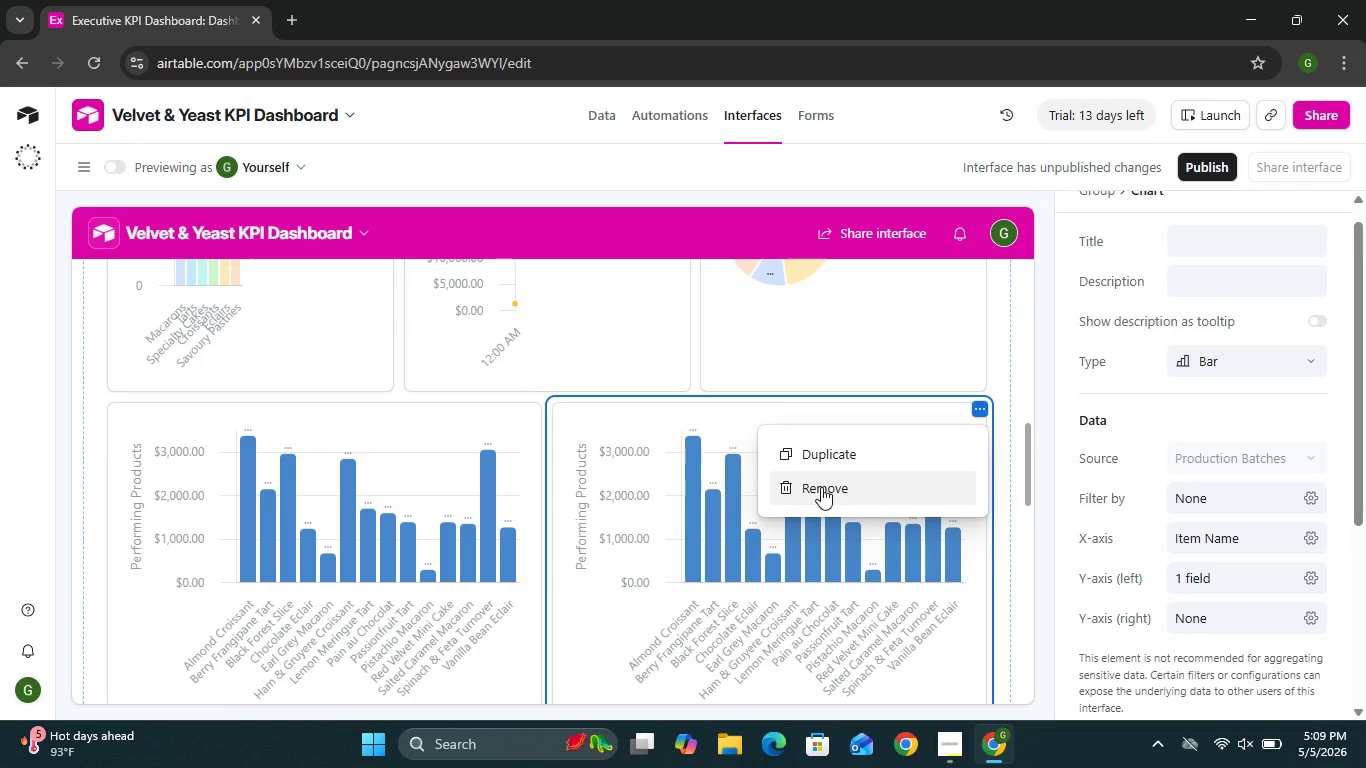 
left_click([821, 487])
 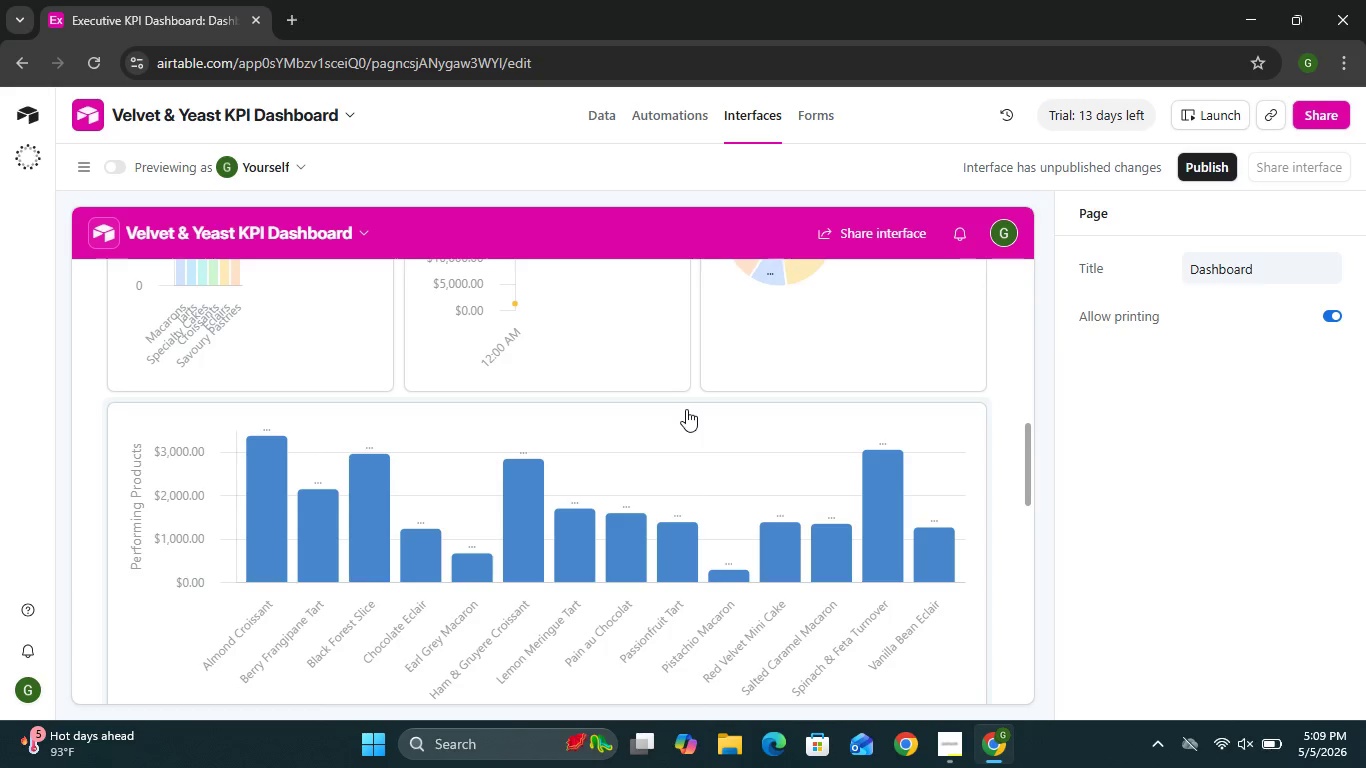 
wait(15.22)
 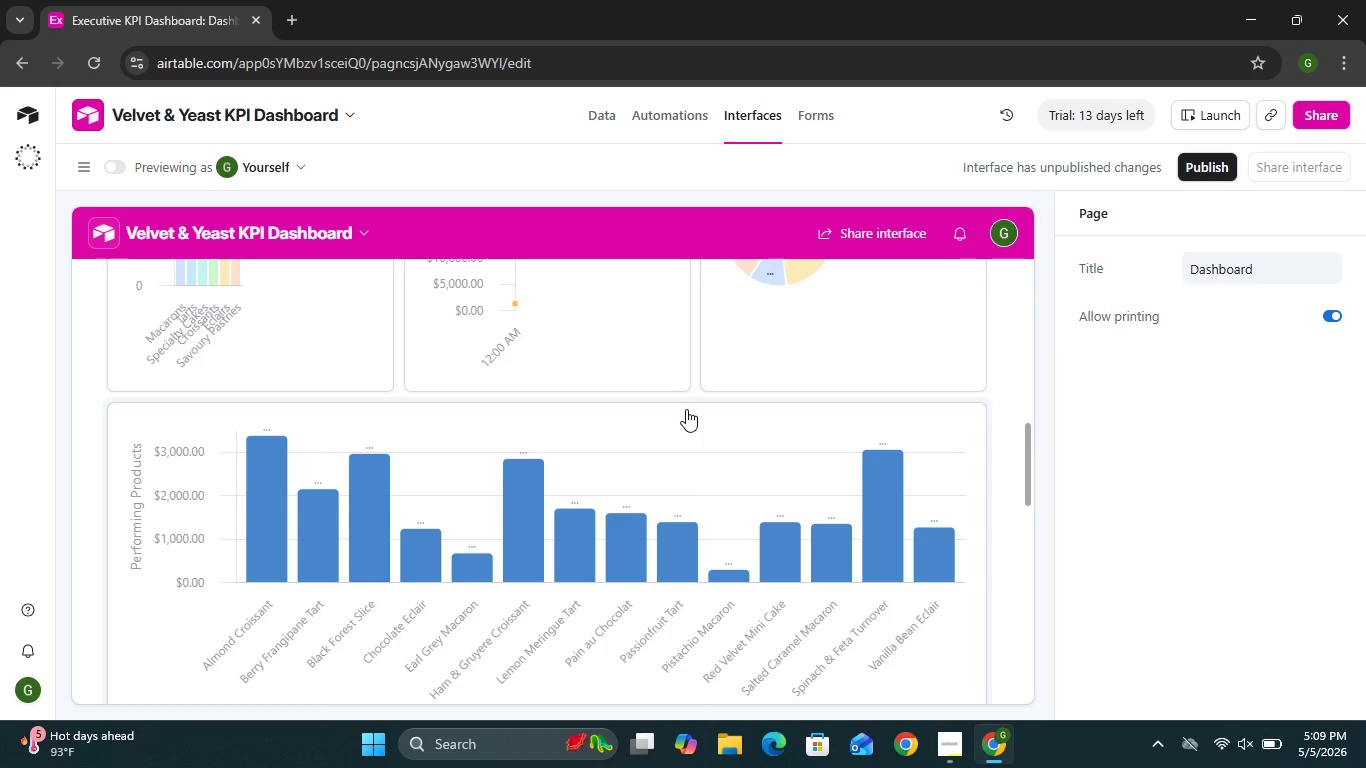 
left_click([365, 232])
 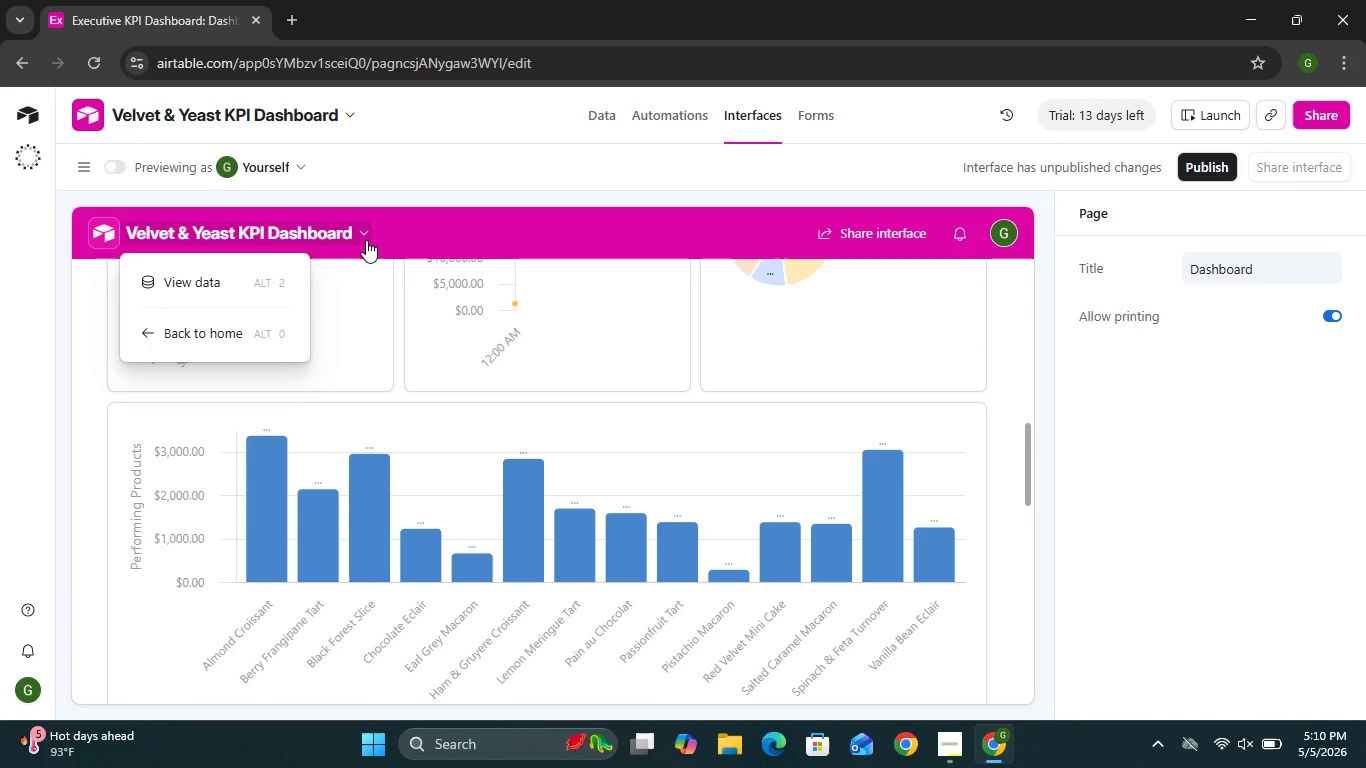 
left_click([366, 240])
 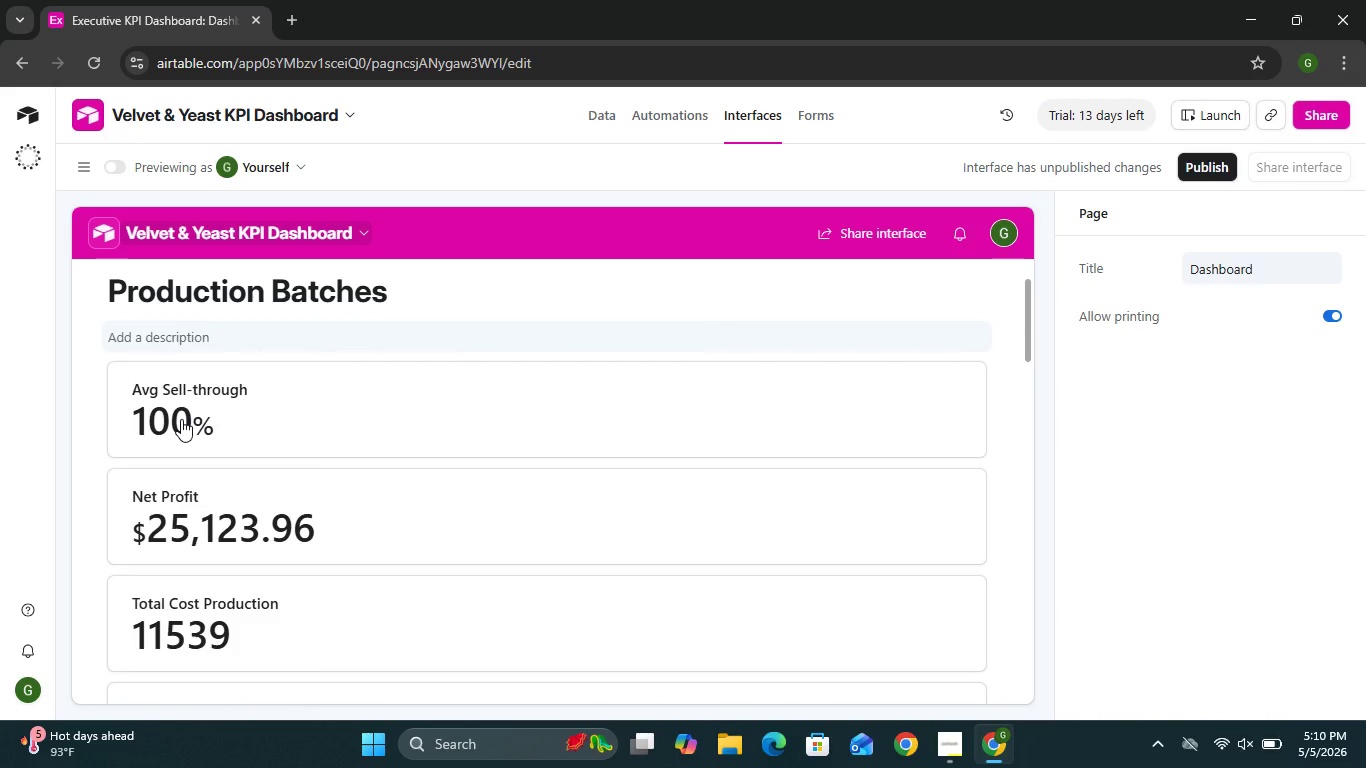 
wait(26.11)
 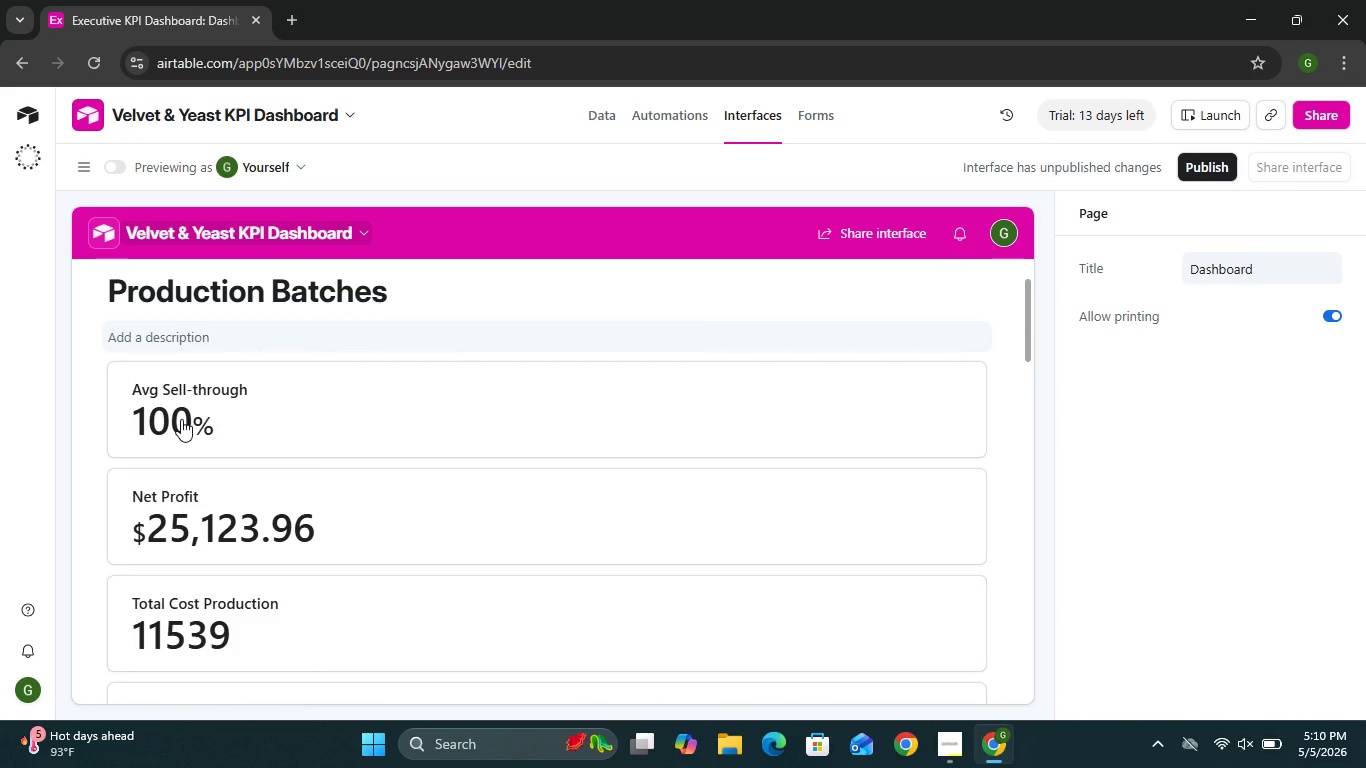 
left_click([91, 550])
 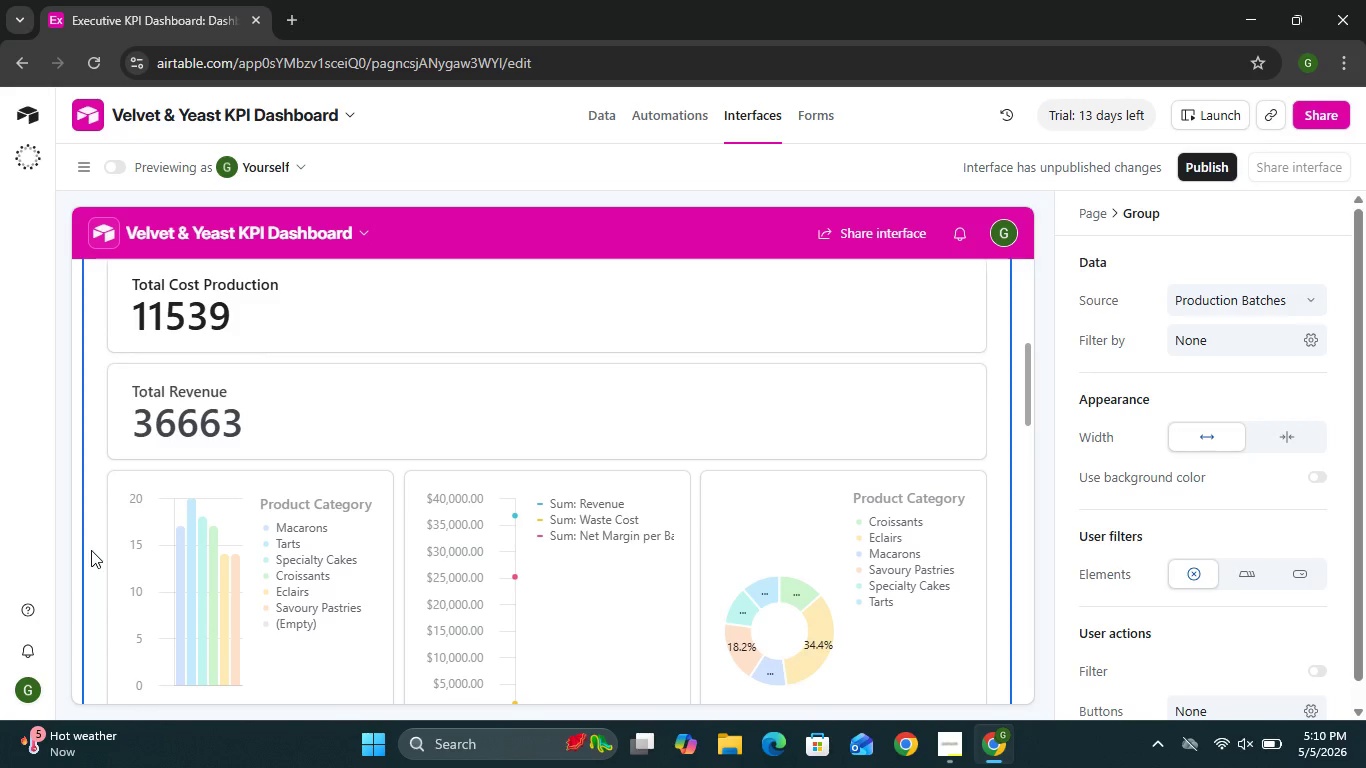 
left_click([91, 550])
 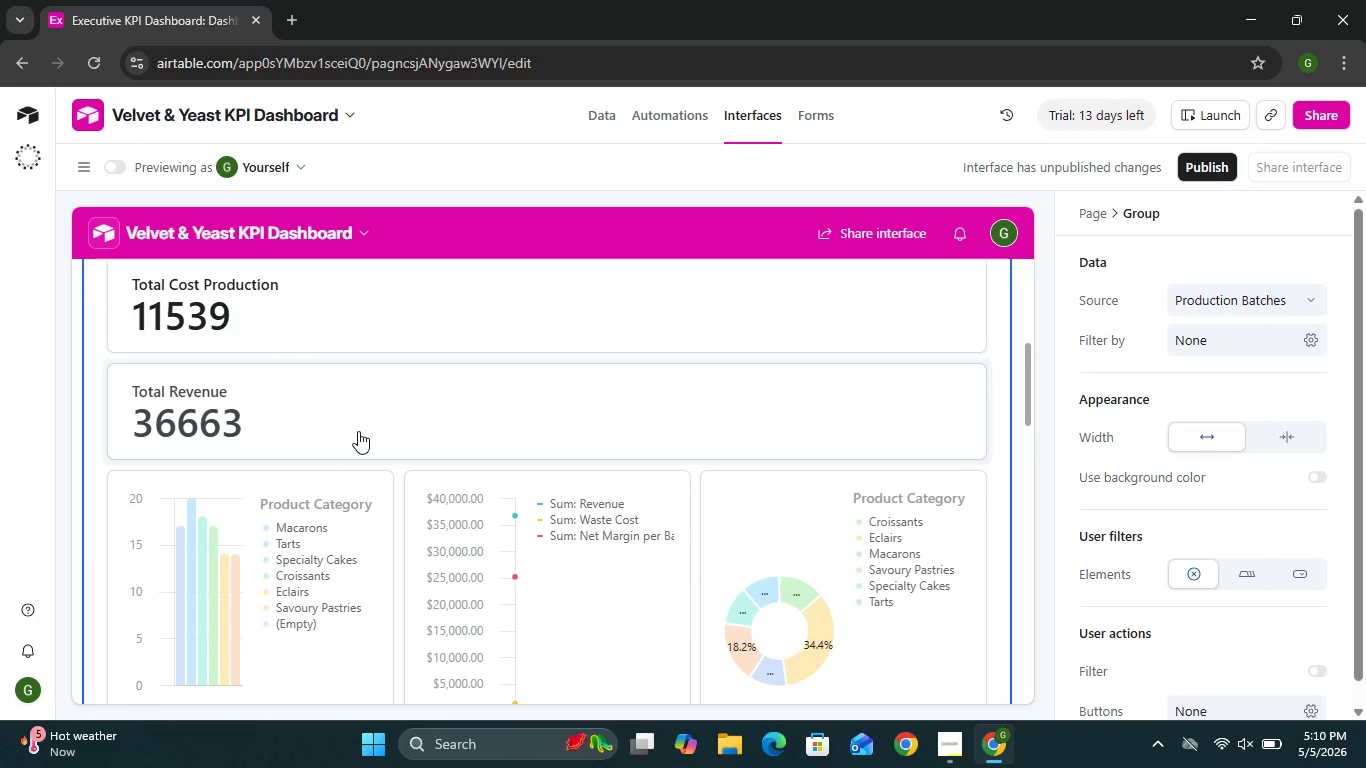 
wait(5.36)
 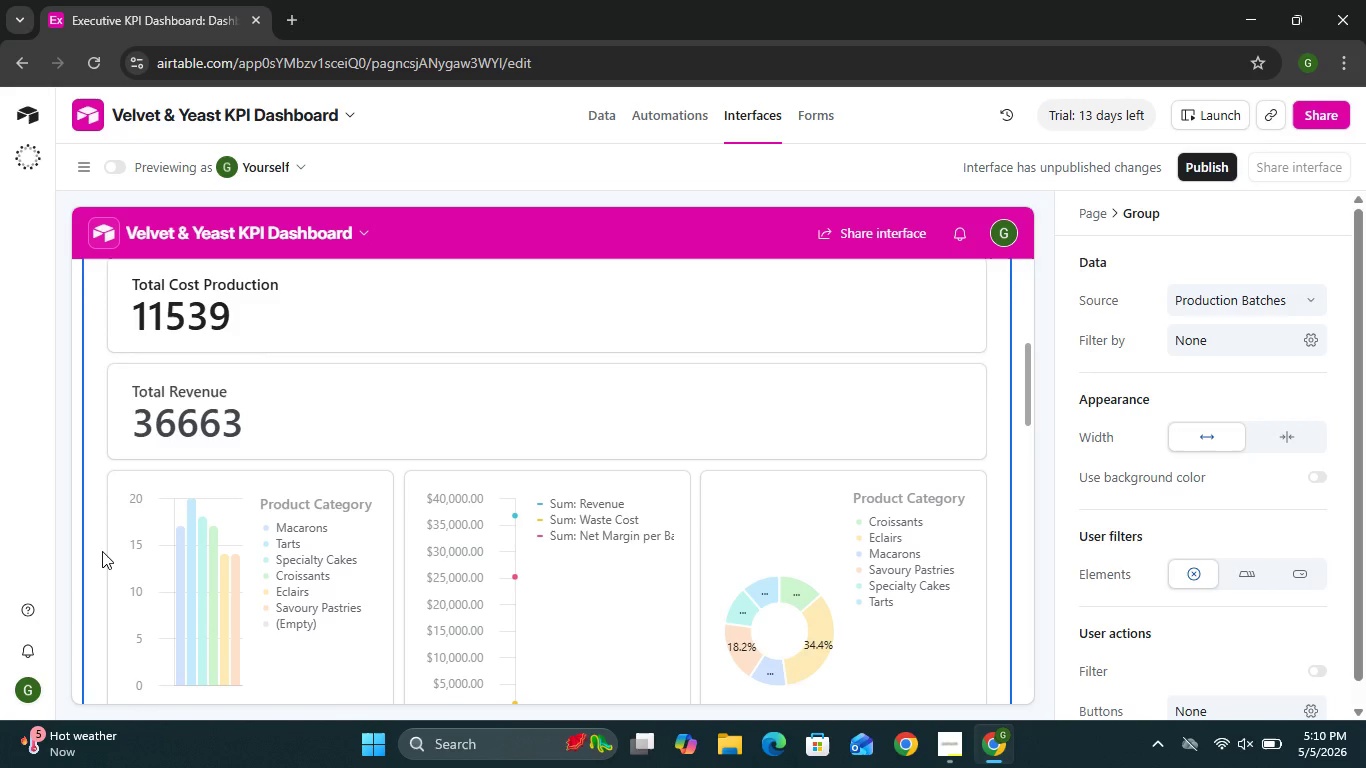 
left_click([352, 568])
 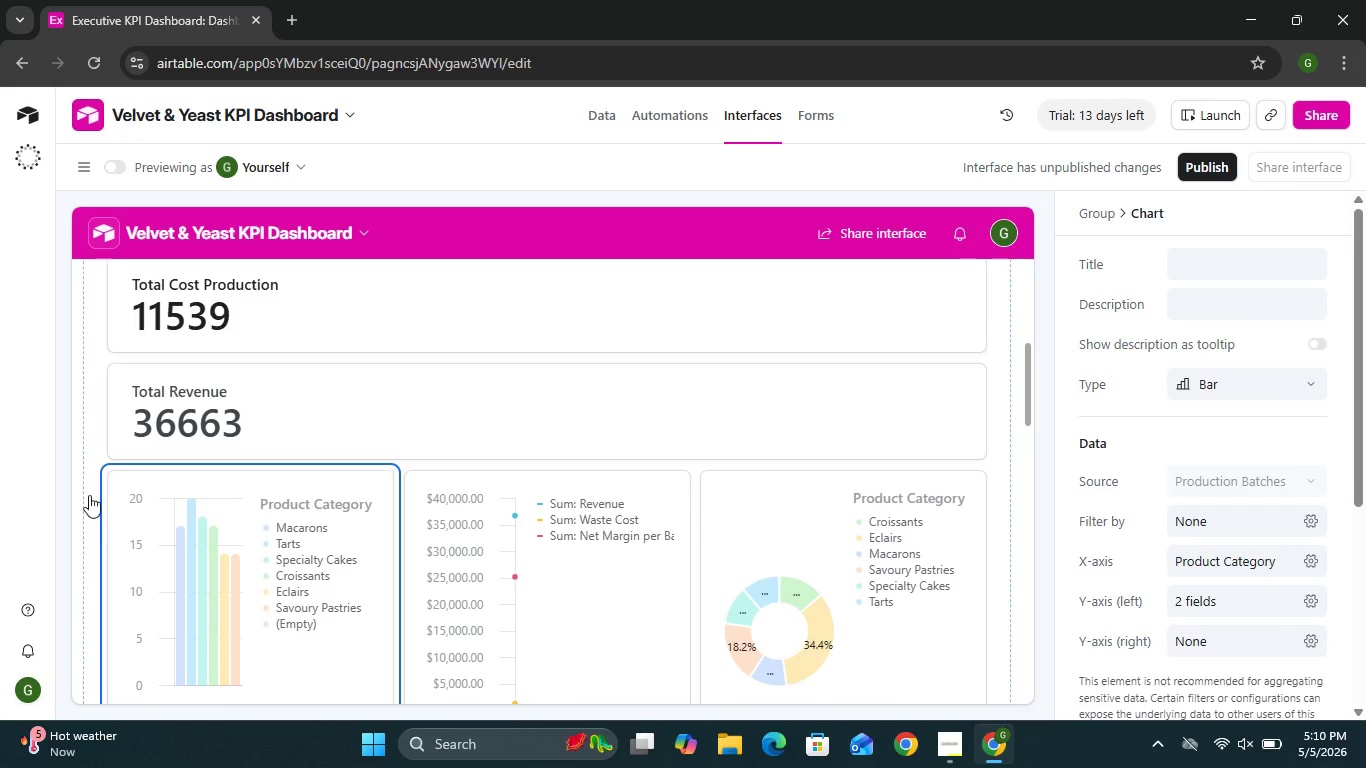 
left_click([89, 495])
 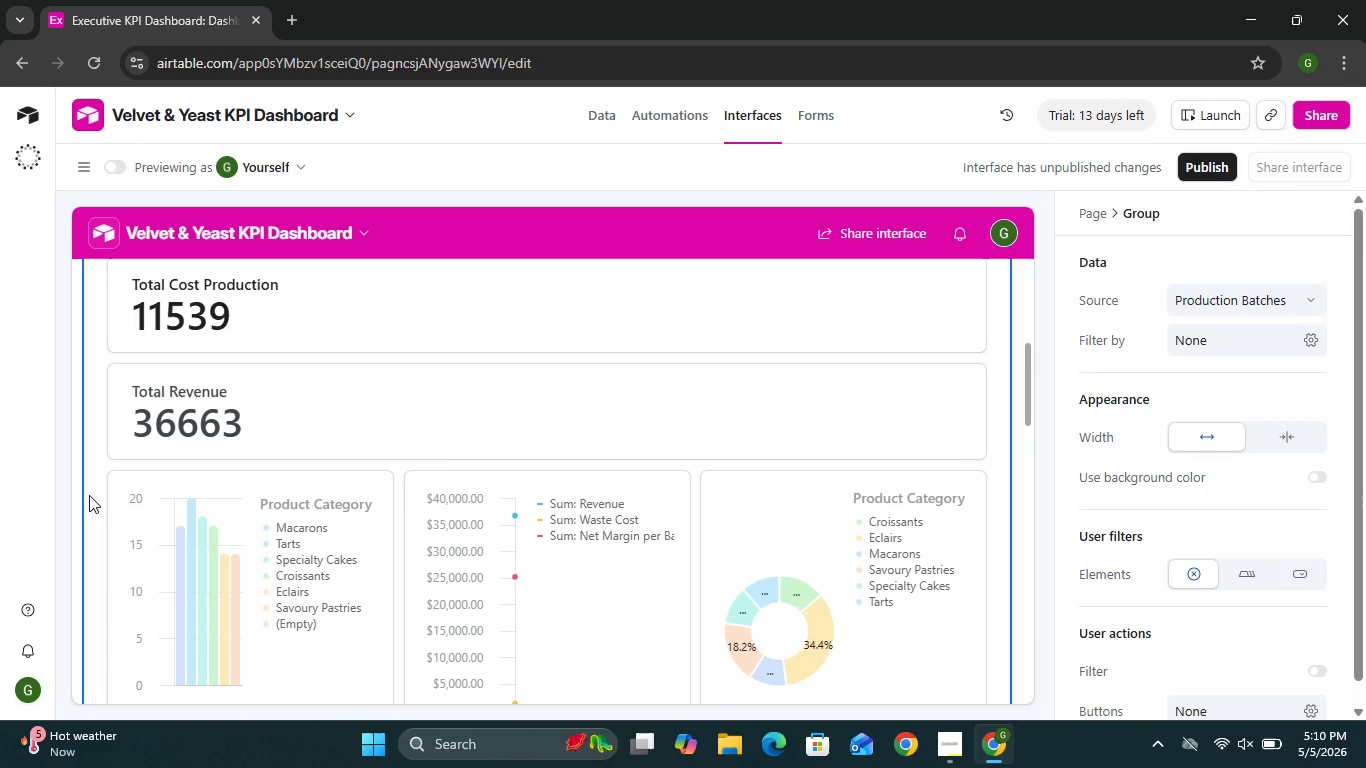 
left_click([93, 491])
 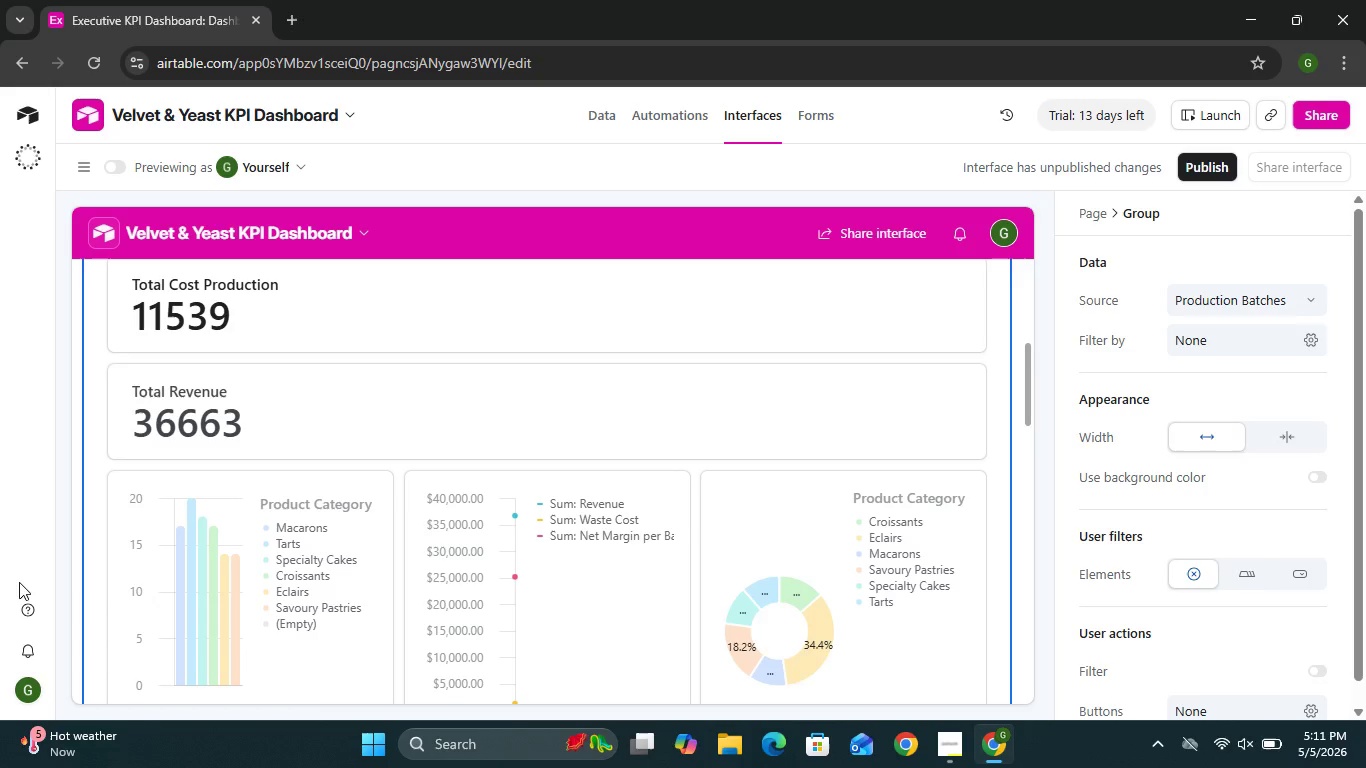 
wait(34.7)
 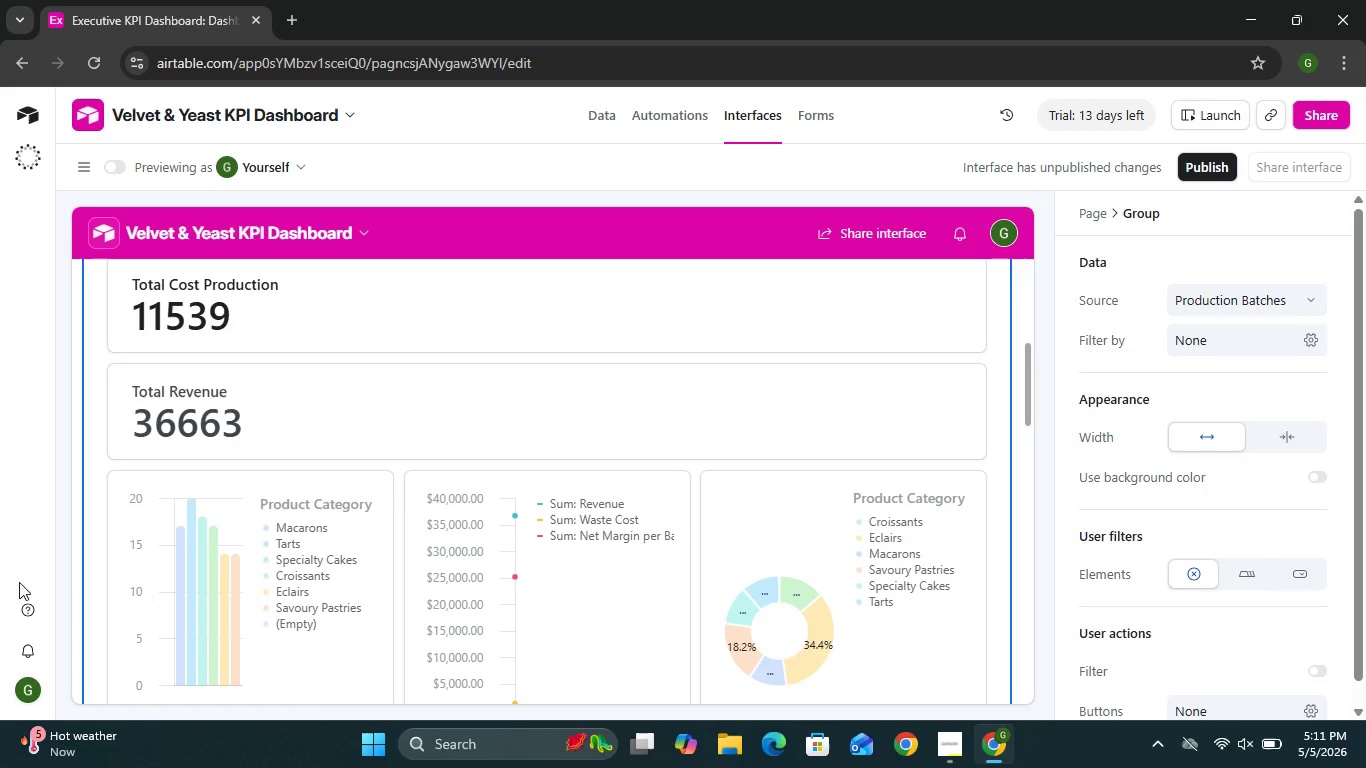 
left_click([345, 517])
 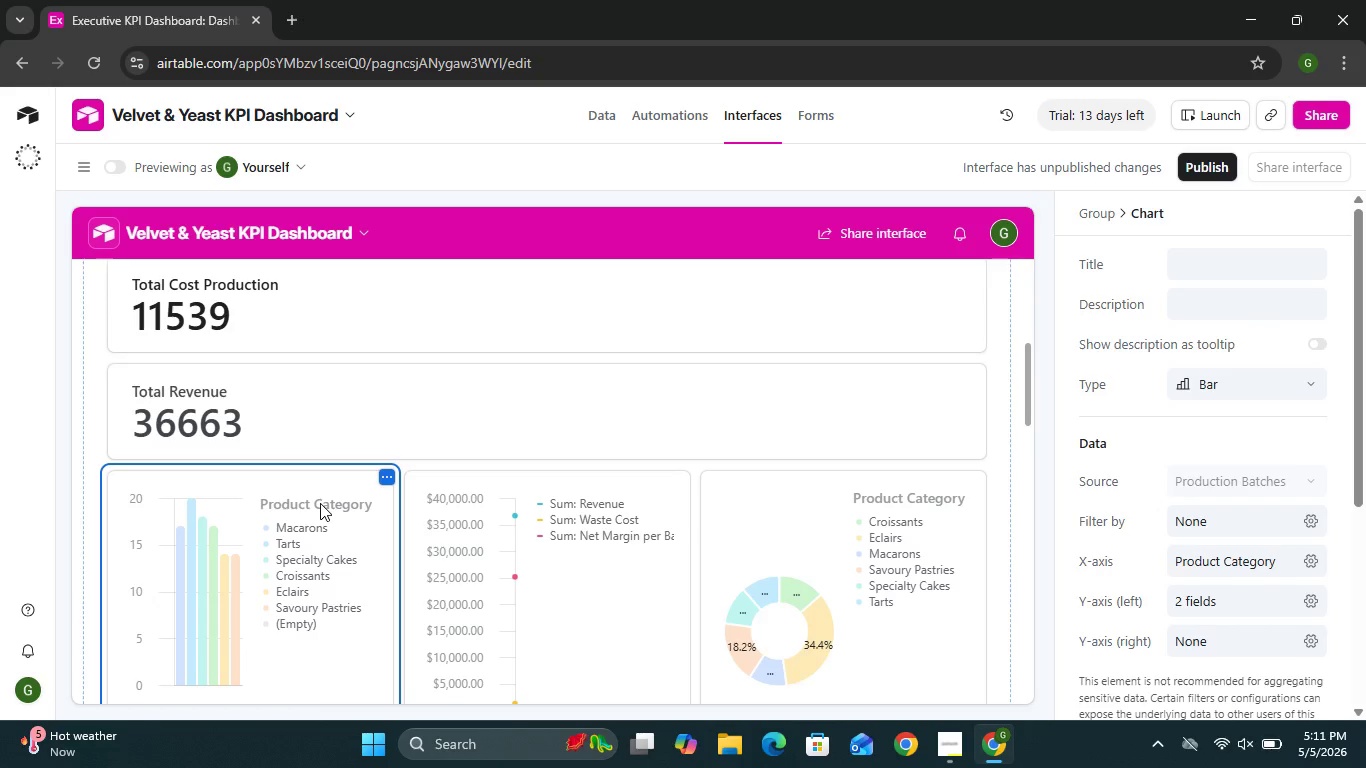 
hold_key(key=ShiftLeft, duration=2.19)
left_click([518, 534])
 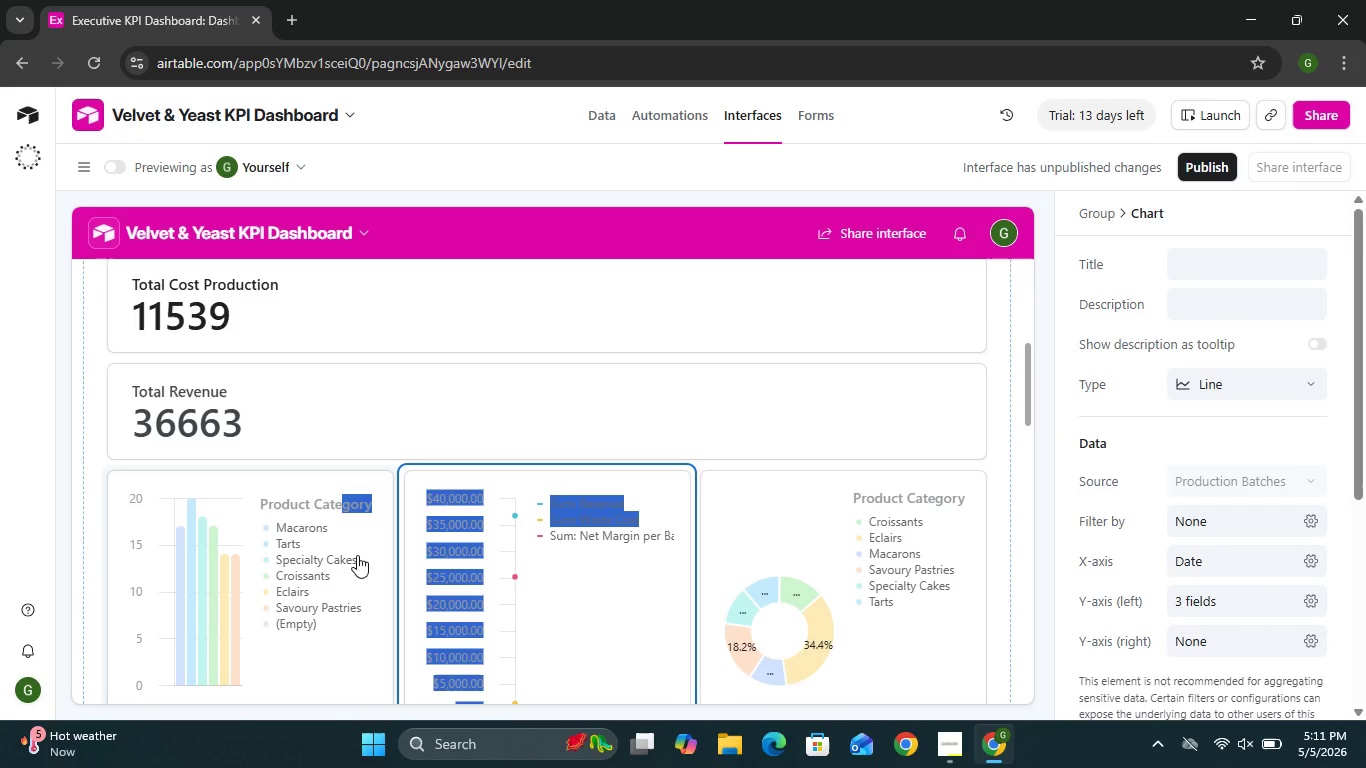 
left_click([357, 555])
 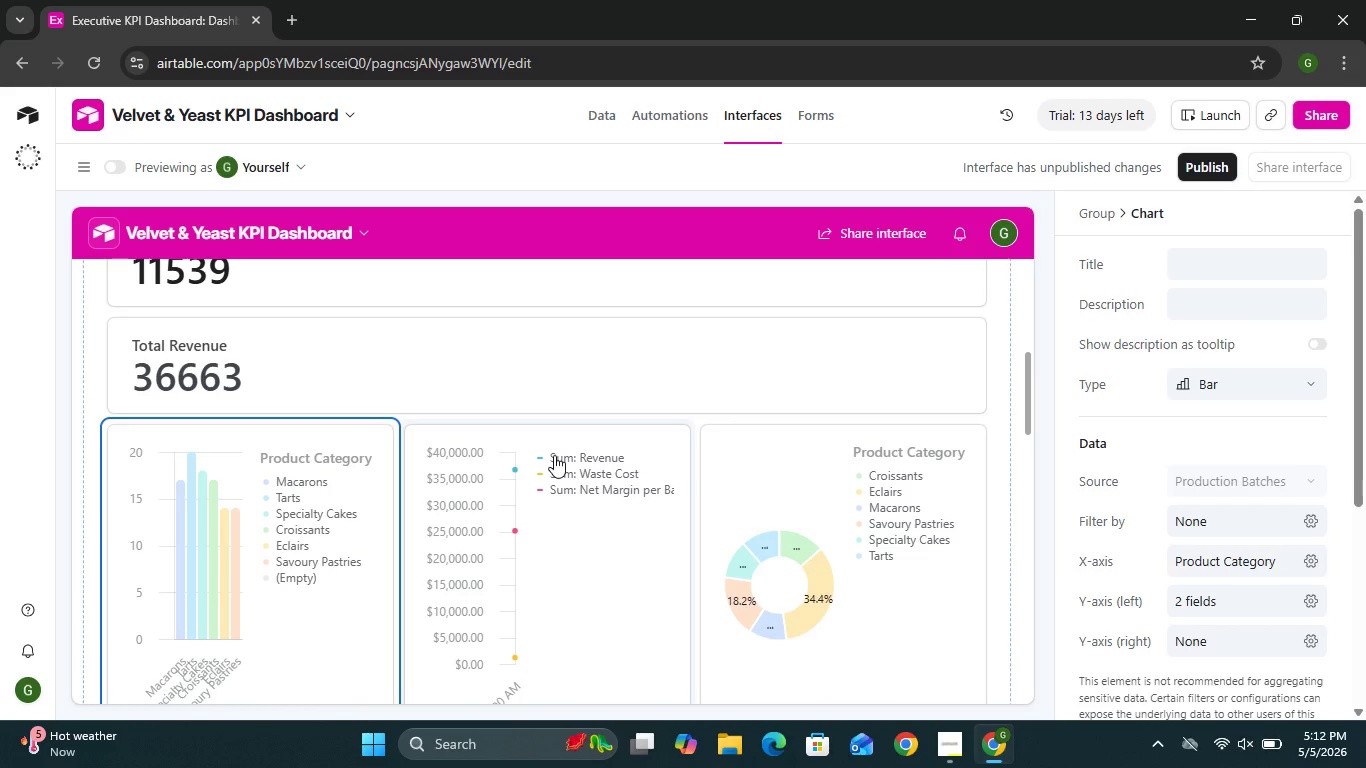 
wait(67.66)
 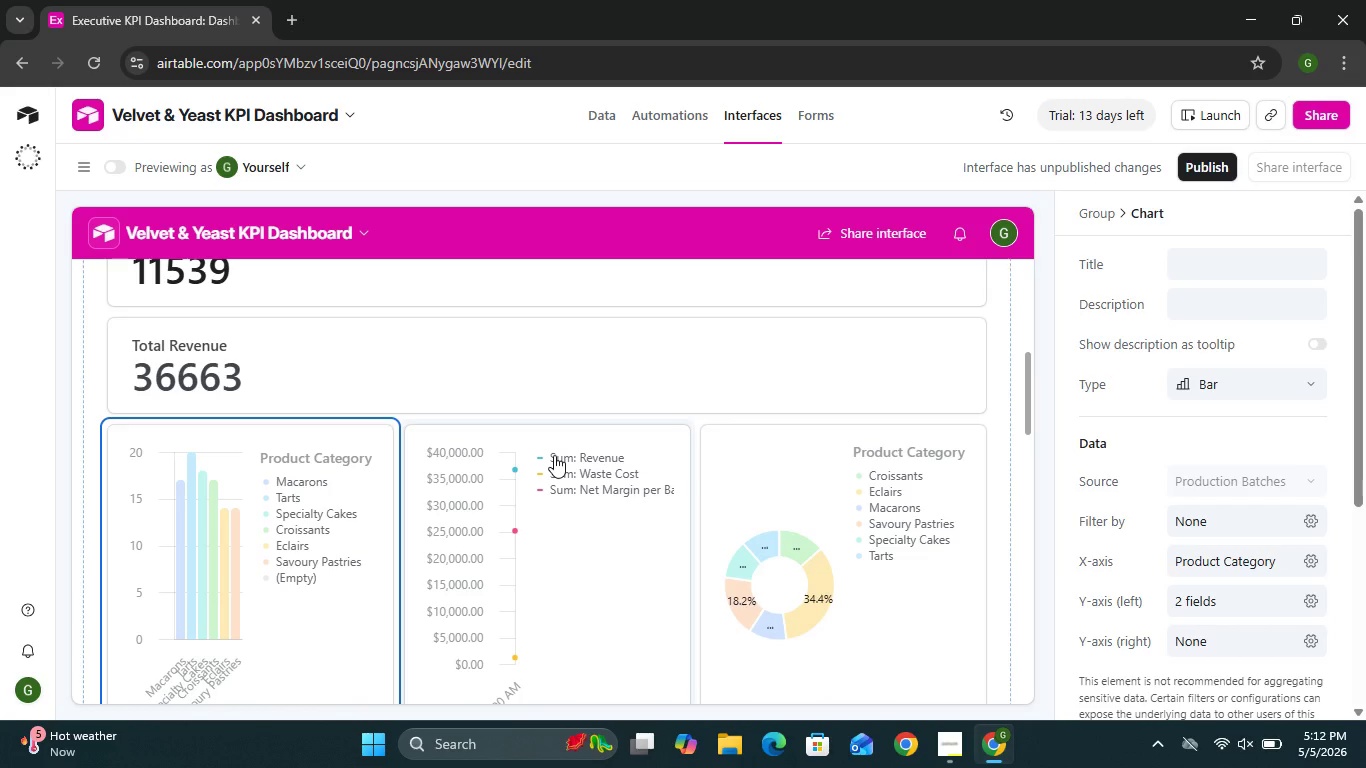 
left_click_drag(start_coordinate=[1358, 408], to_coordinate=[1365, 656])
 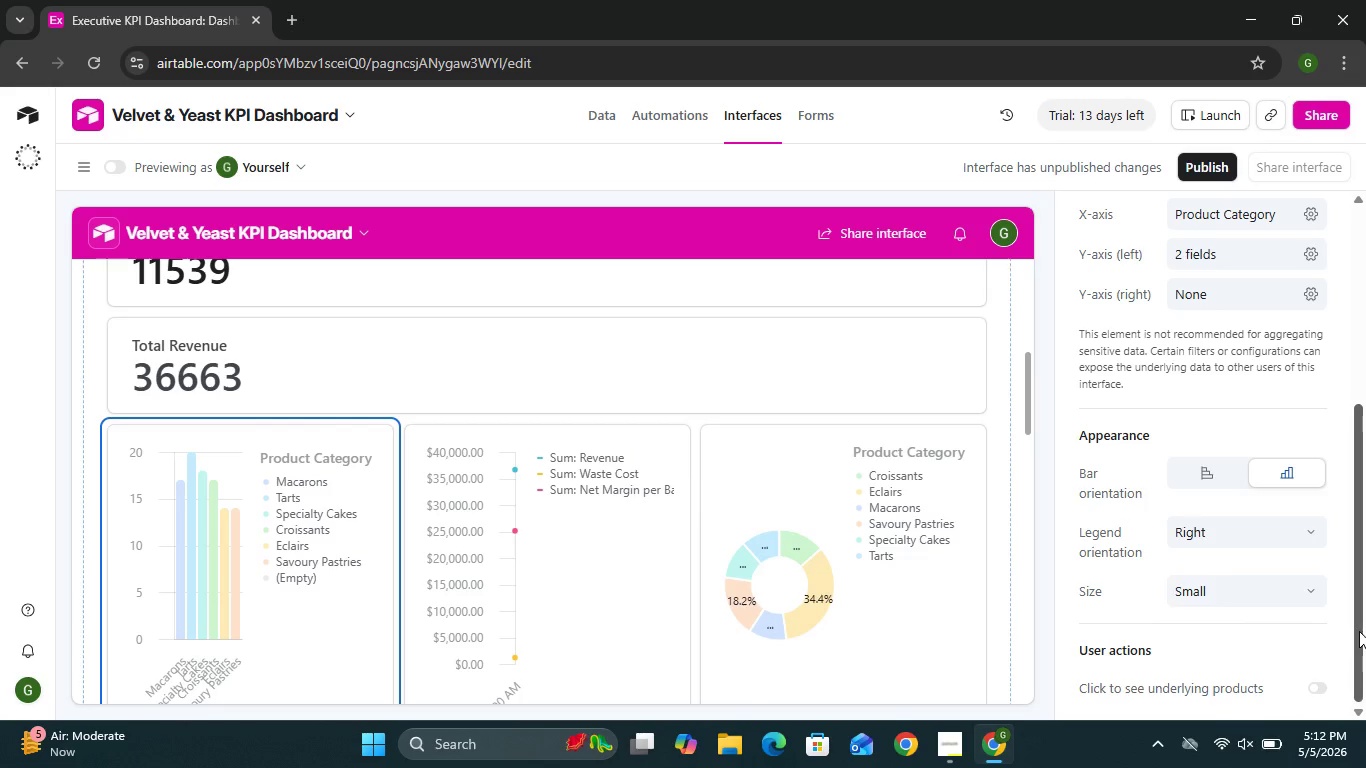 
left_click([1357, 630])
 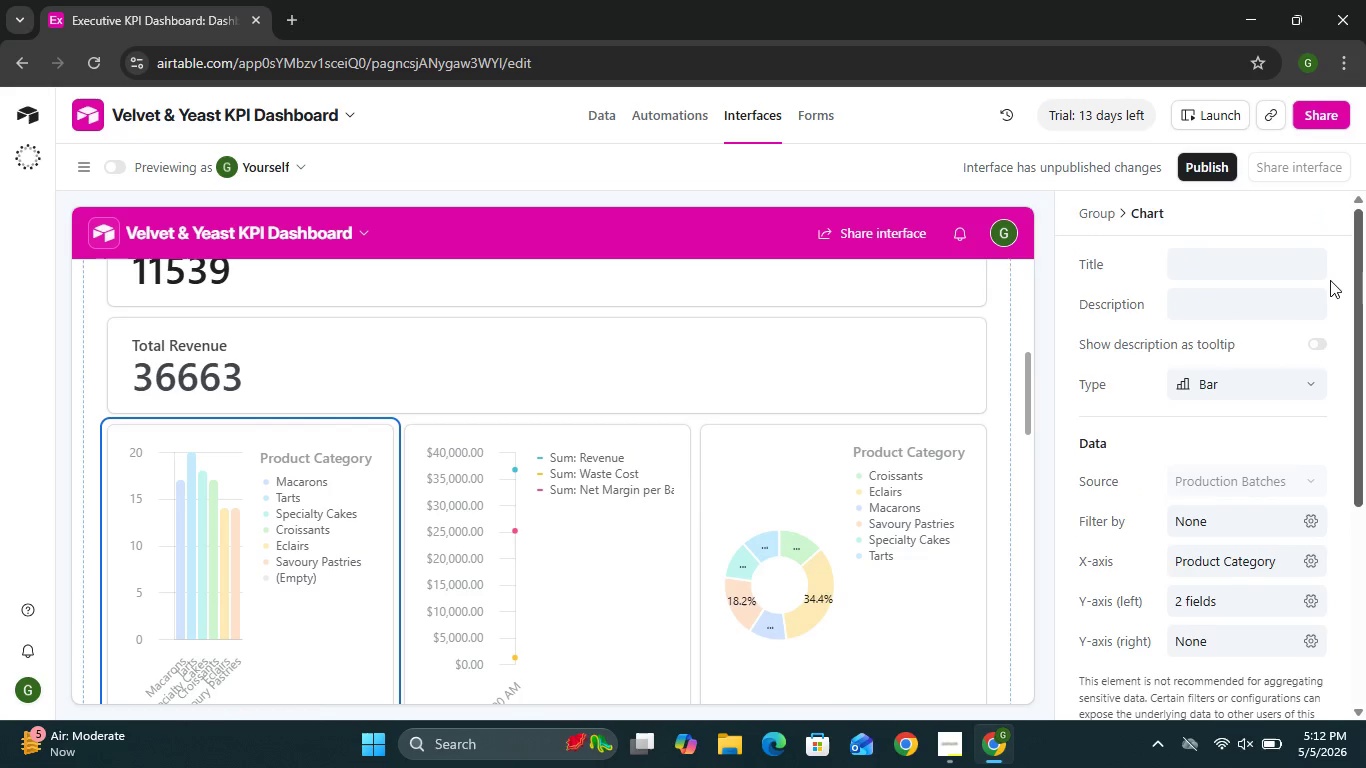 
left_click_drag(start_coordinate=[1357, 630], to_coordinate=[1230, 640])
 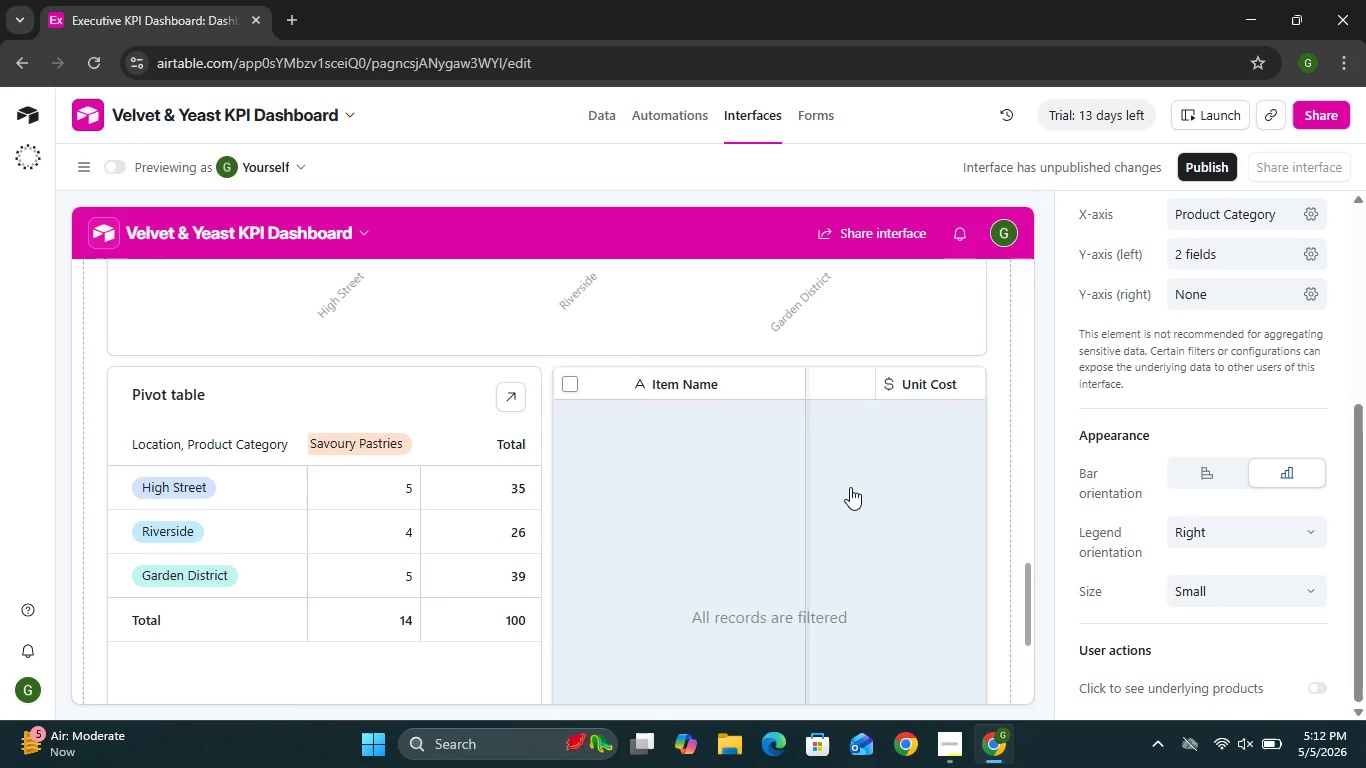 
wait(20.84)
 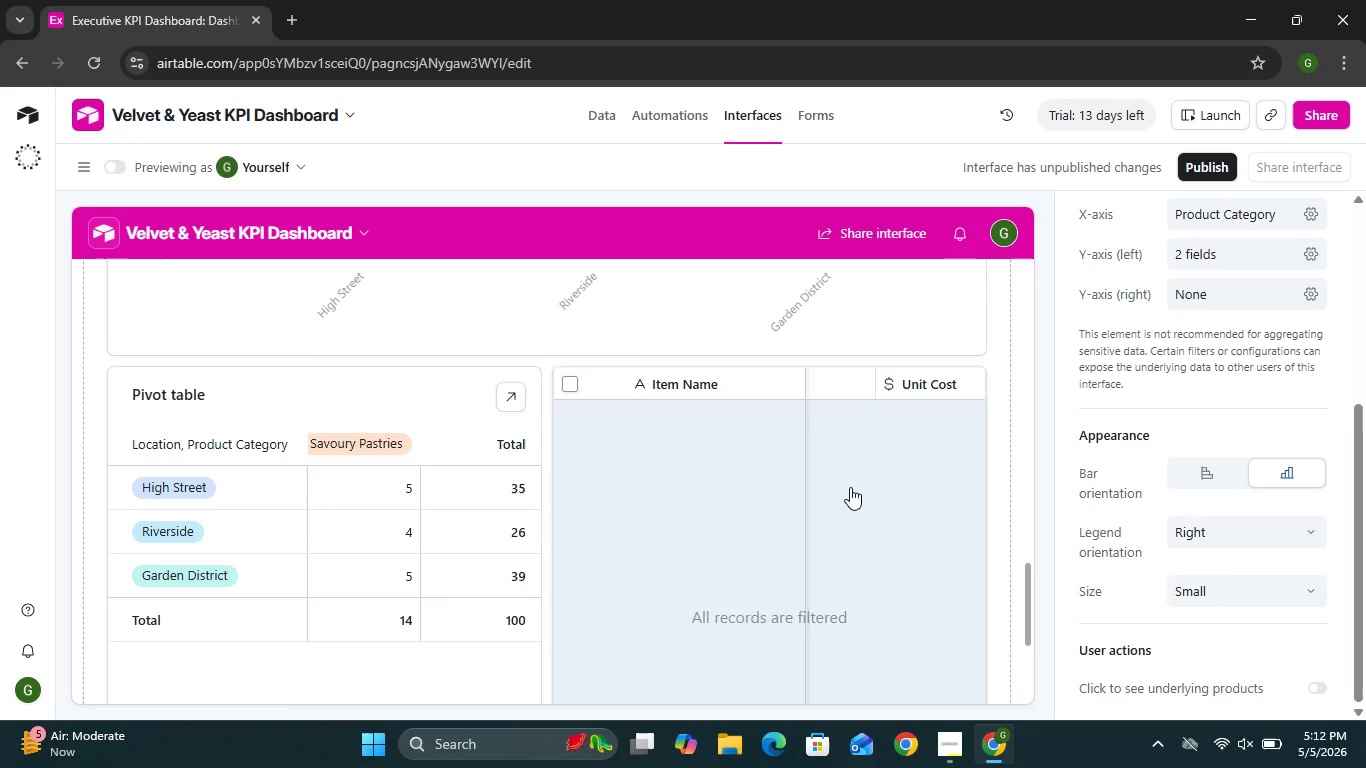 
left_click_drag(start_coordinate=[471, 590], to_coordinate=[152, 619])
 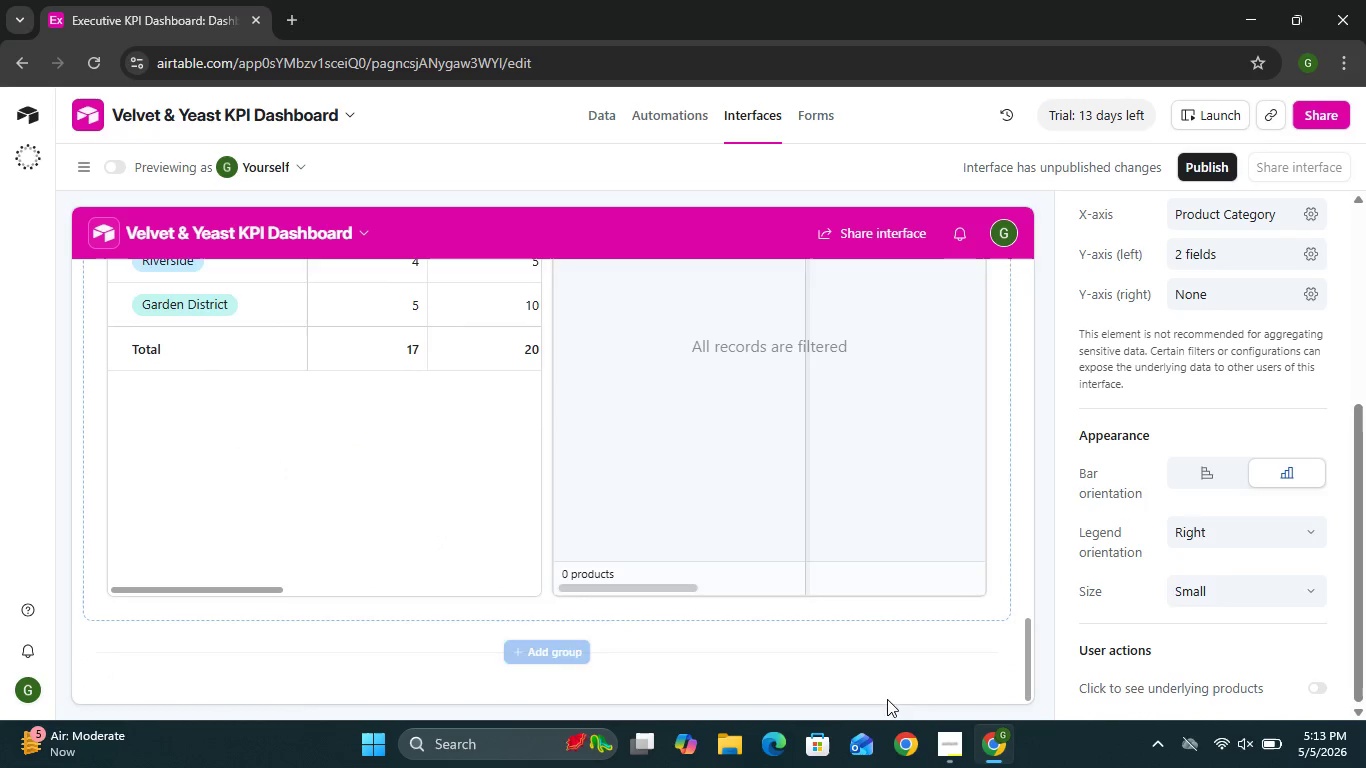 
left_click([941, 759])